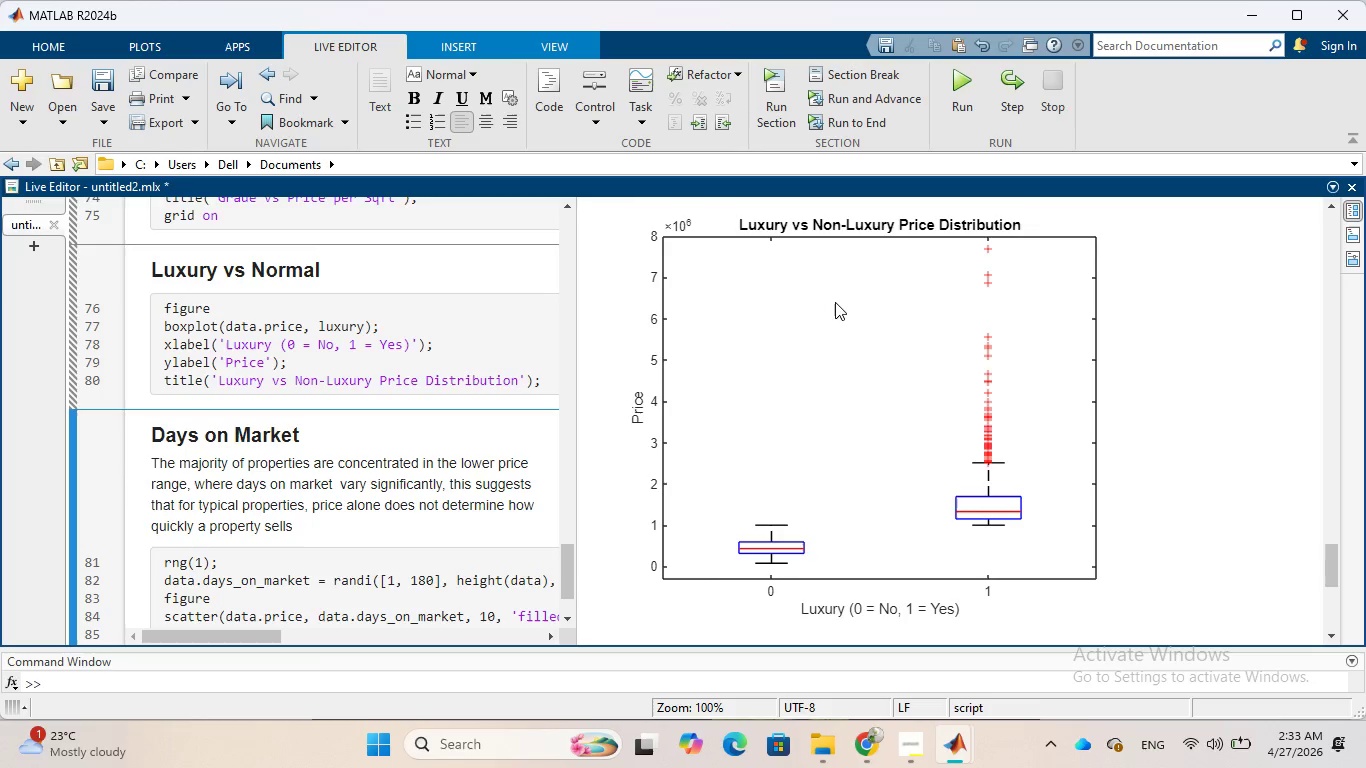 
type(. Higher )
 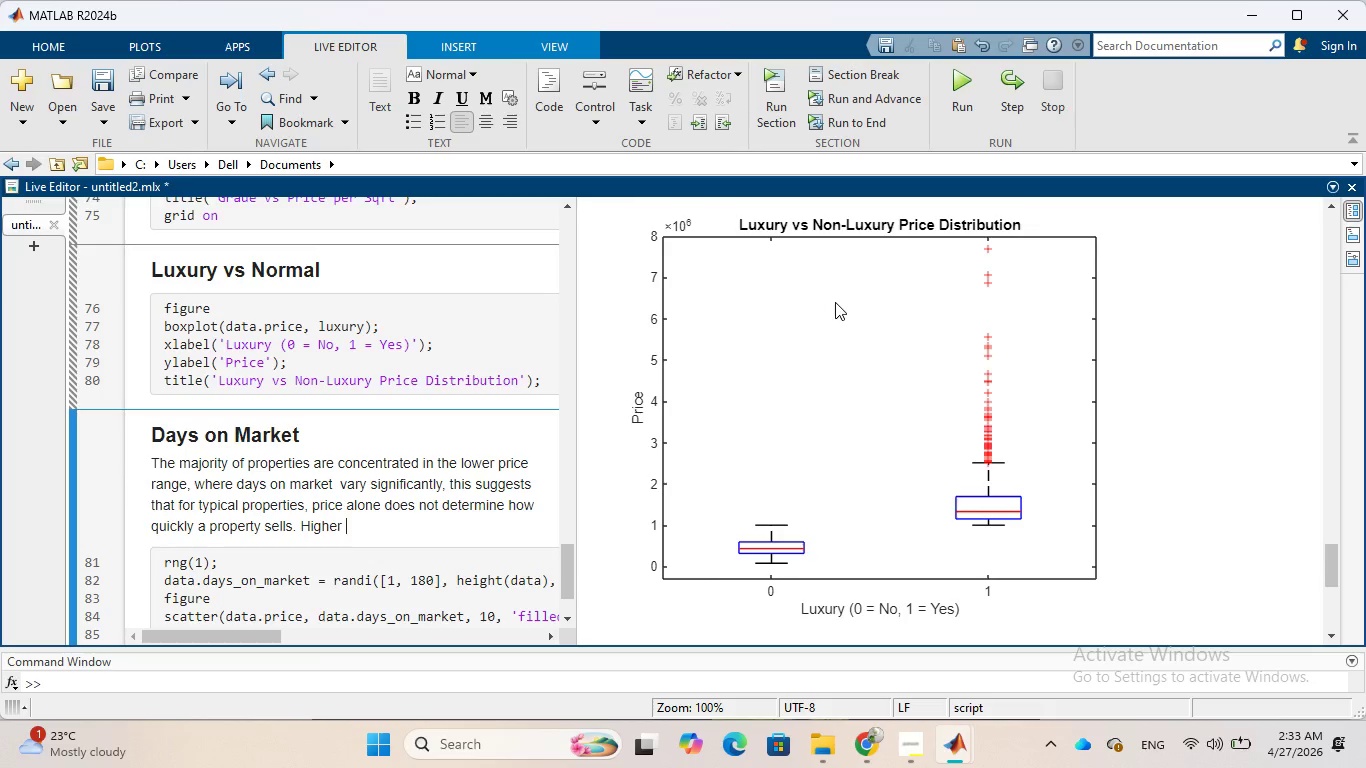 
type(priced properties are fewer)
 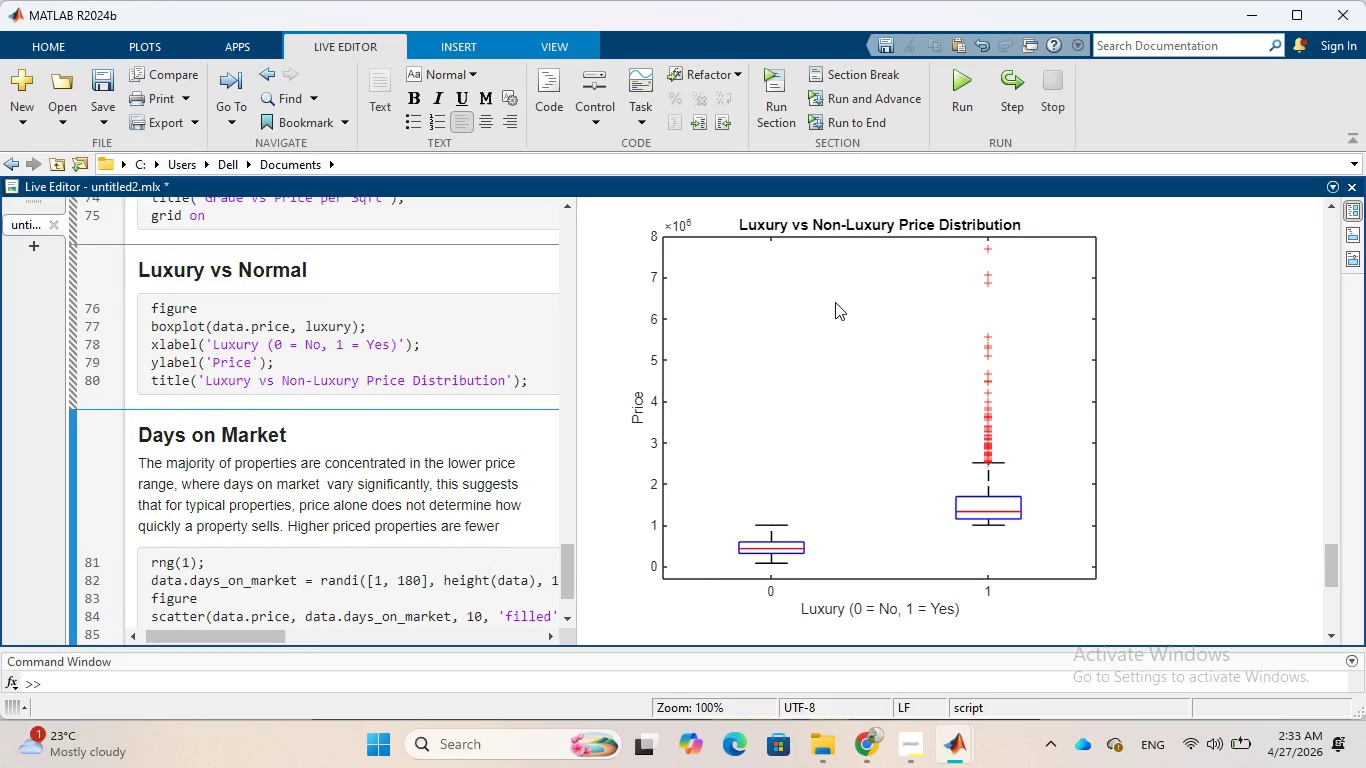 
type( and more dispersed)
 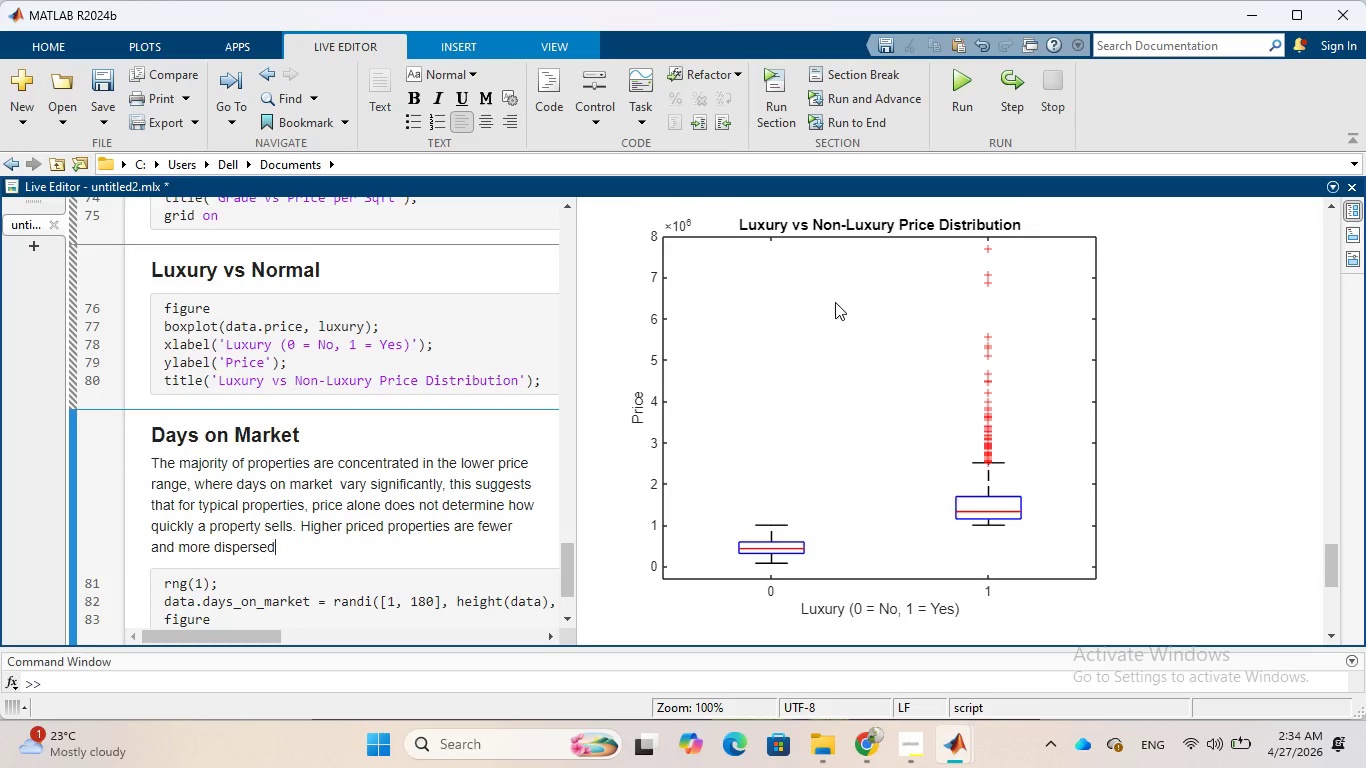 
wait(19.56)
 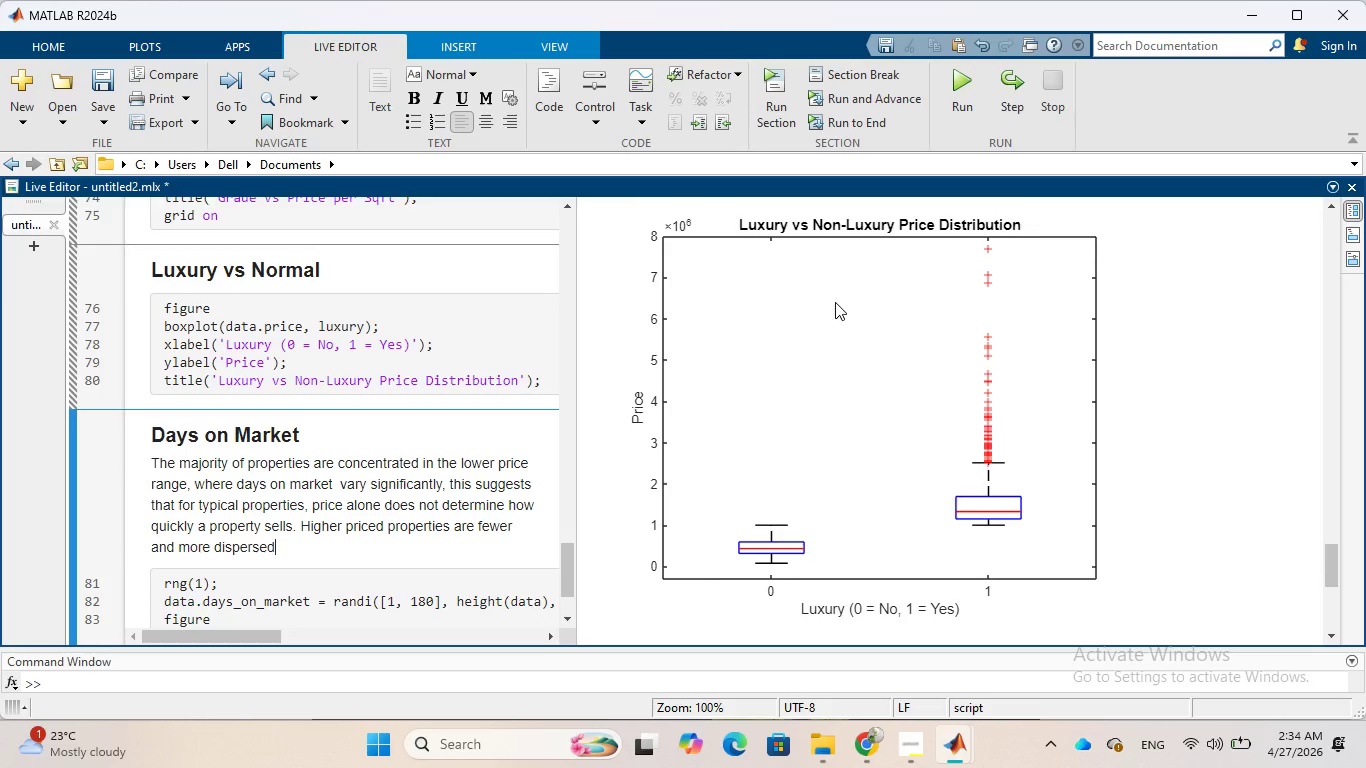 
type(, indicaing )
key(Backspace)
key(Backspace)
key(Backspace)
key(Backspace)
type(ting a smaller)
 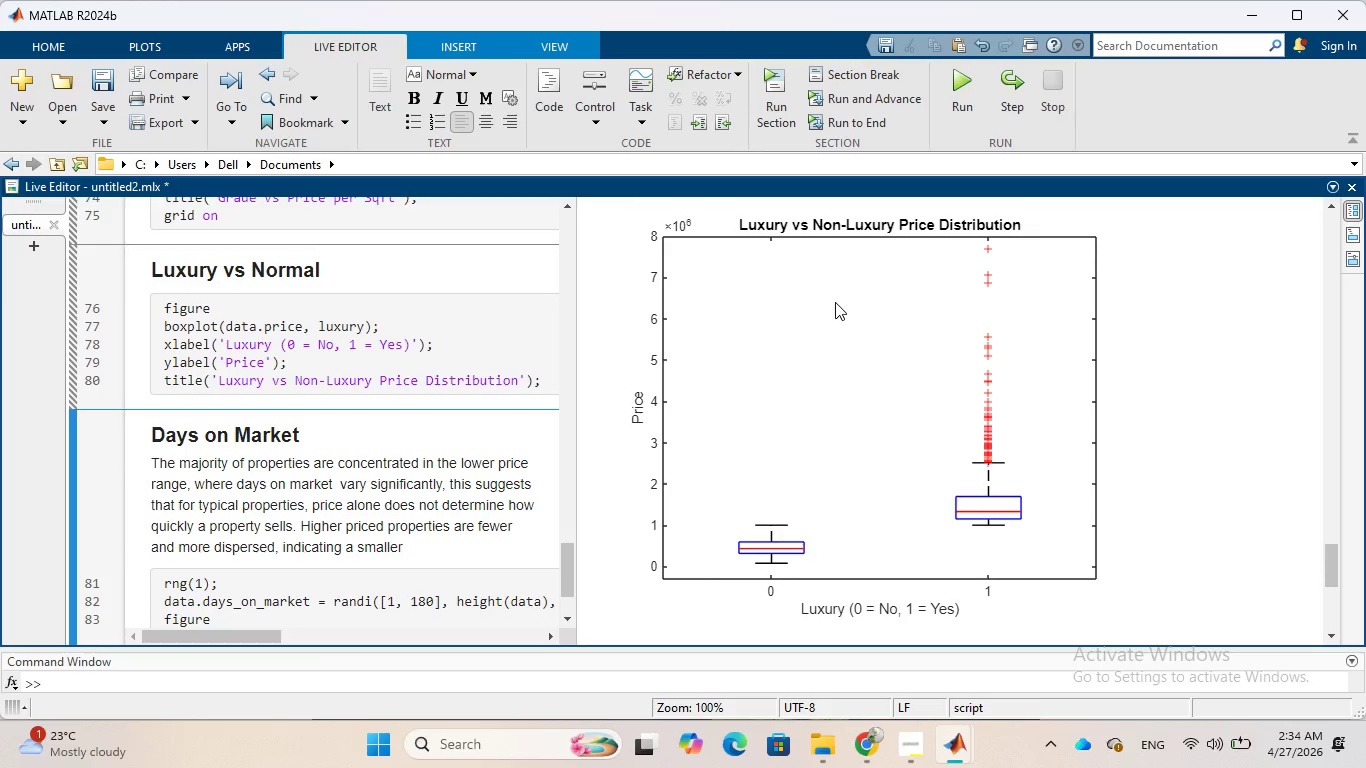 
wait(10.64)
 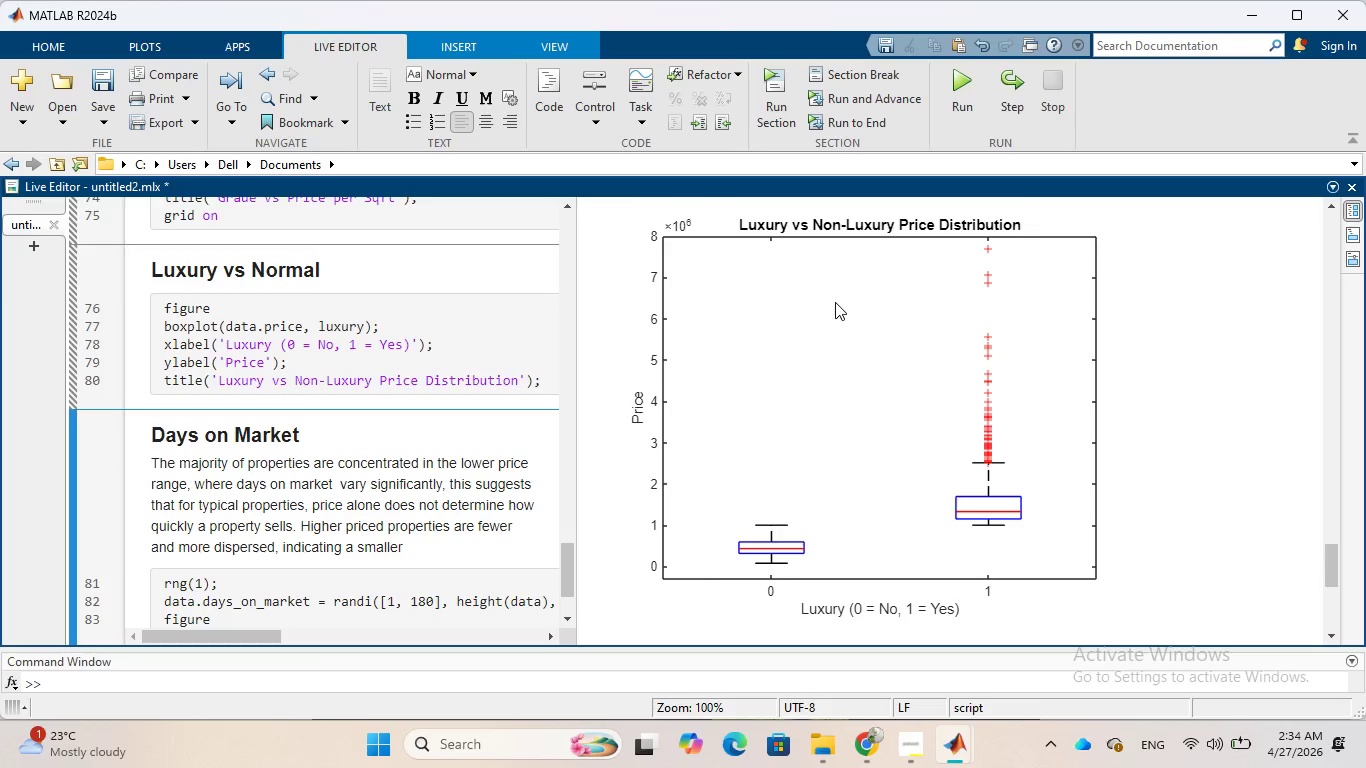 
type( and less consiste)
 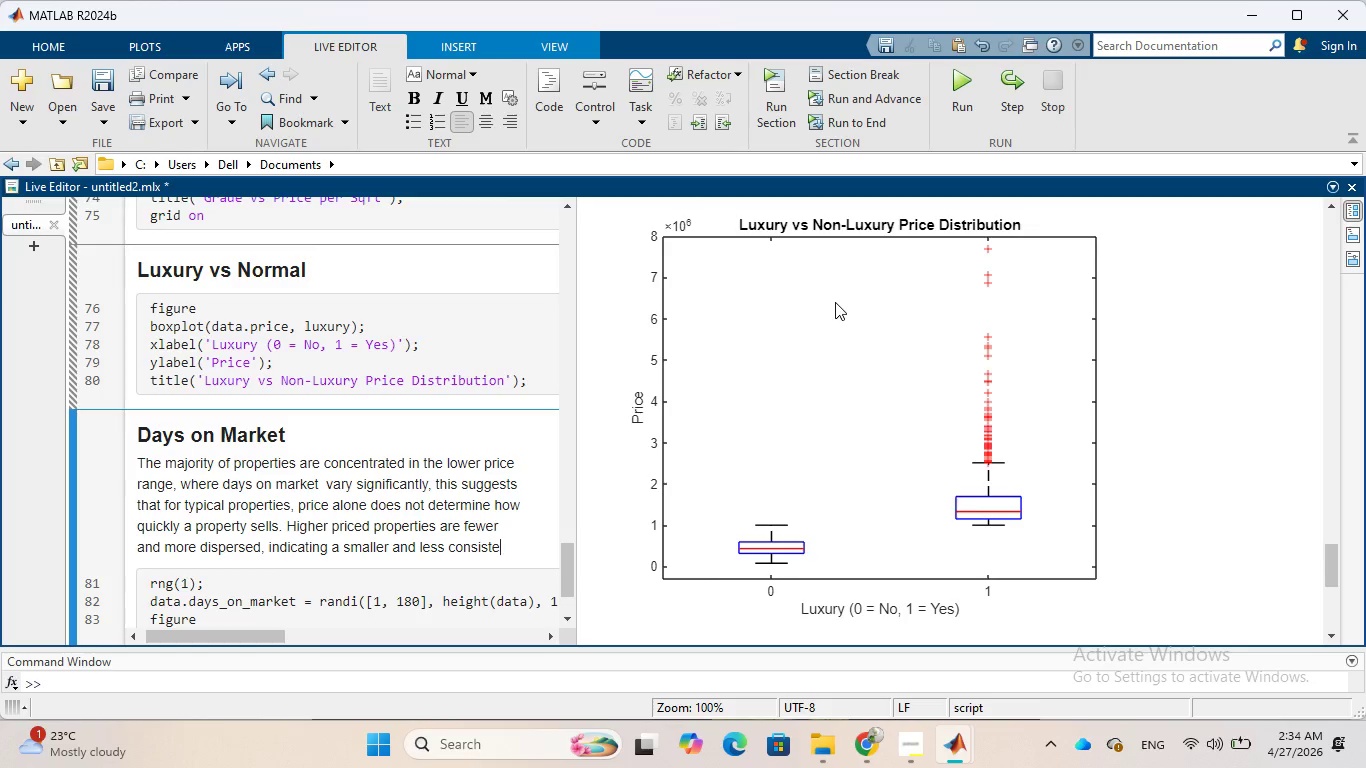 
type(nt market)
 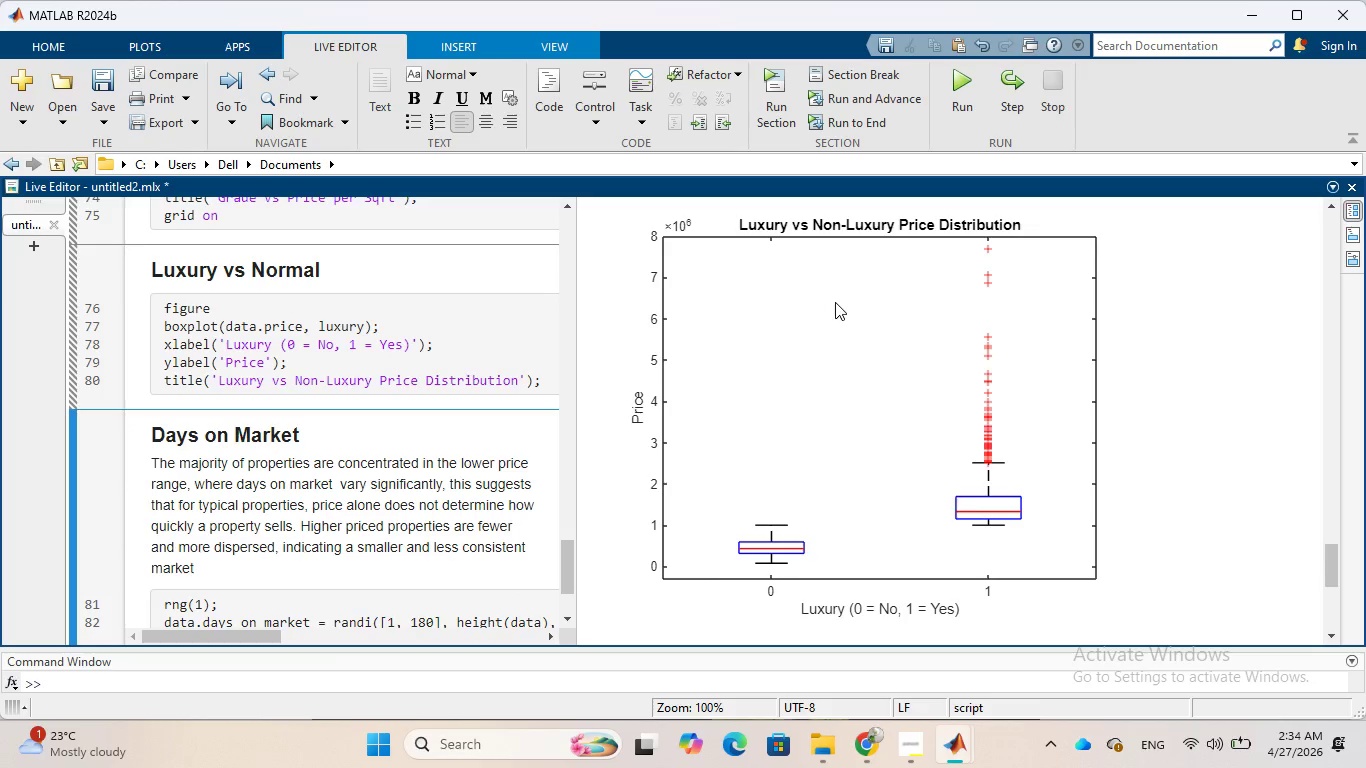 
wait(8.2)
 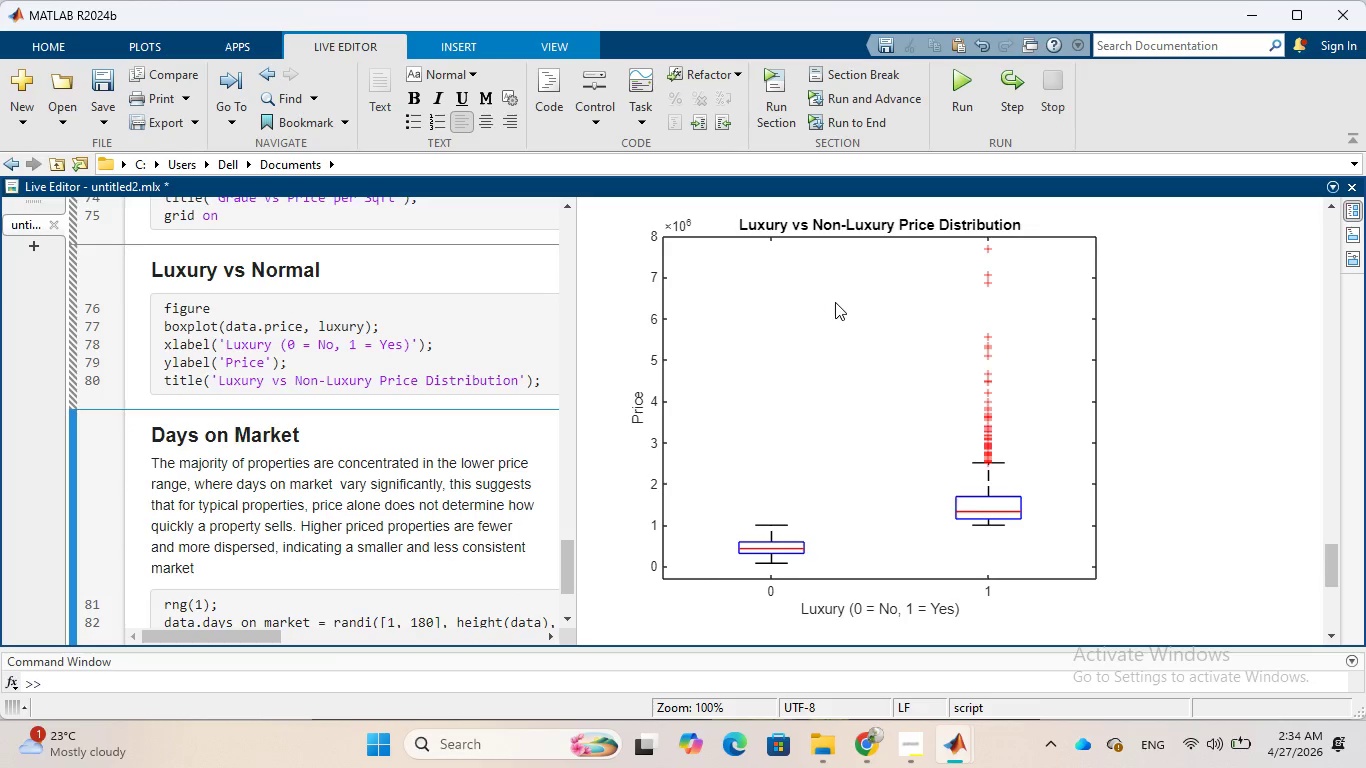 
type( segmetn)
key(Backspace)
key(Backspace)
type(nt)
 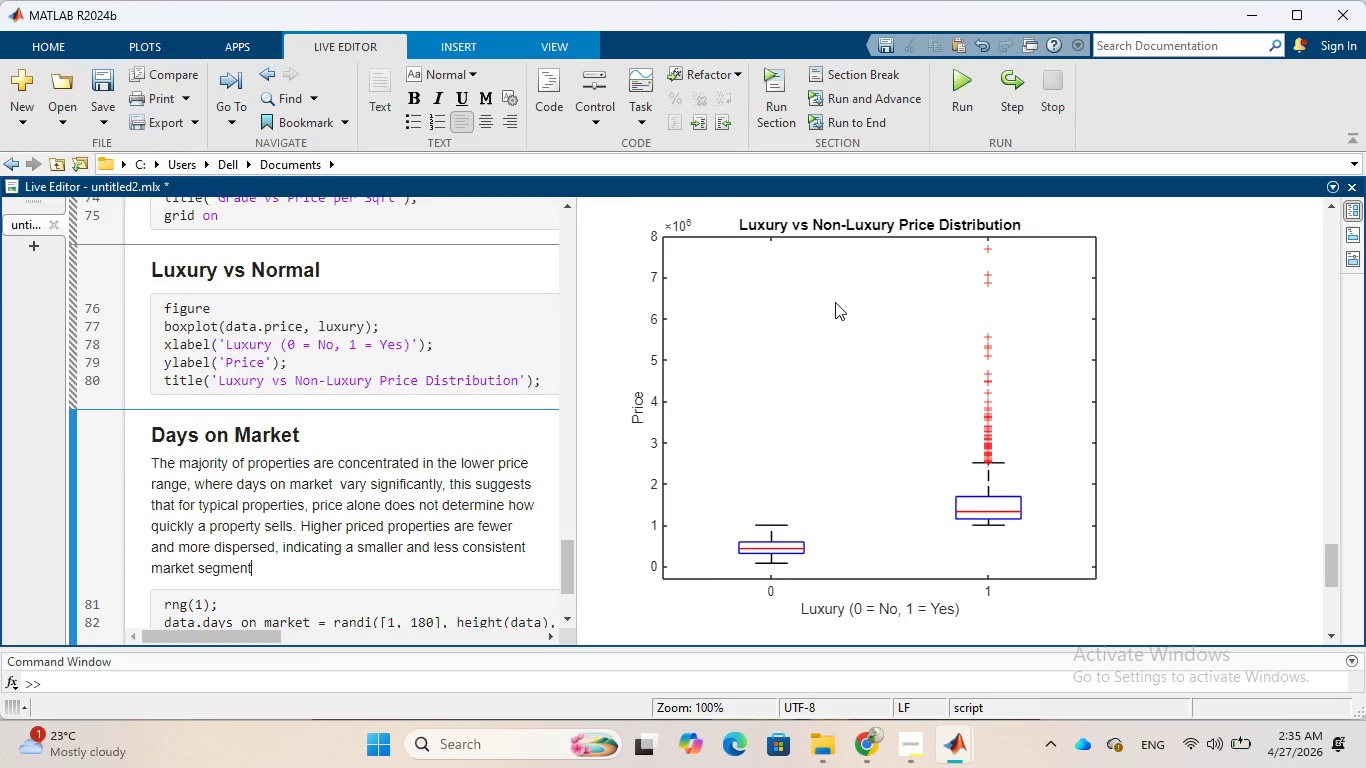 
wait(65.14)
 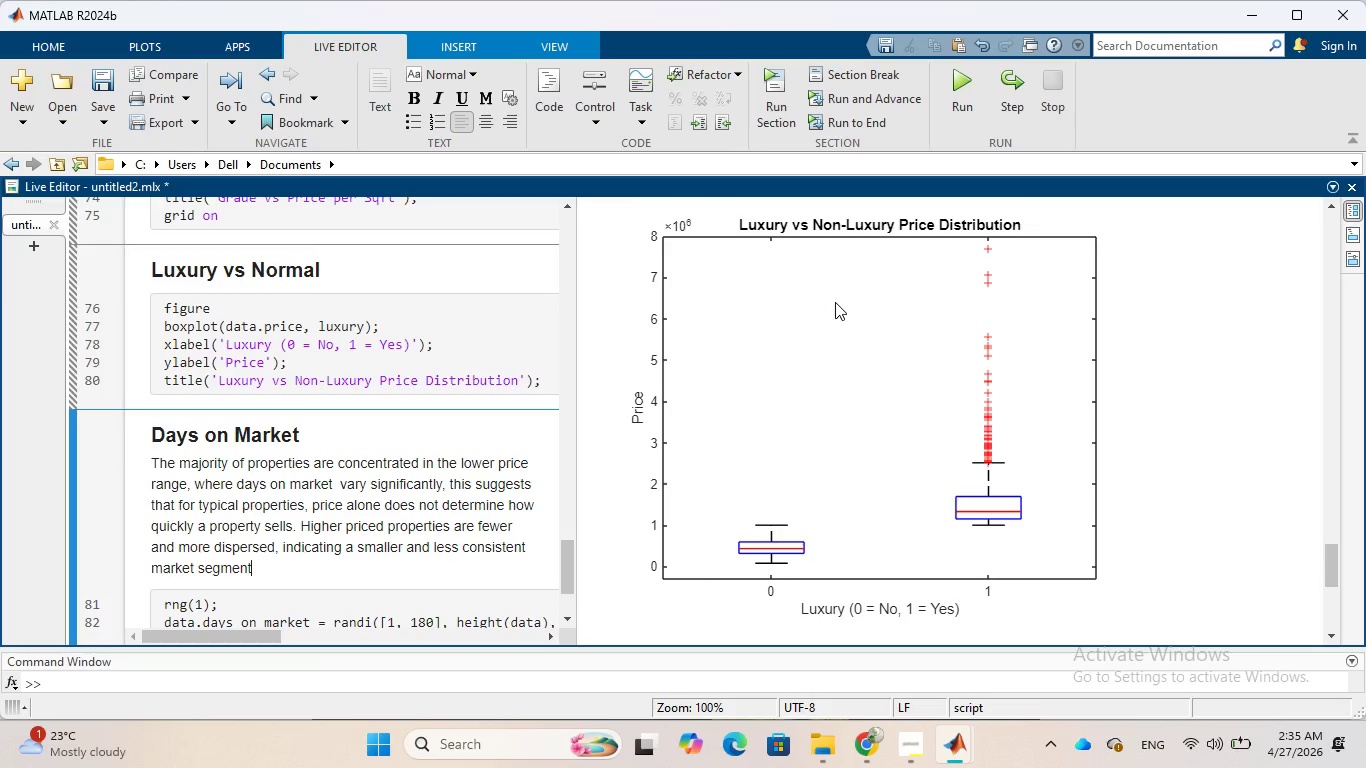 
key(Period)
 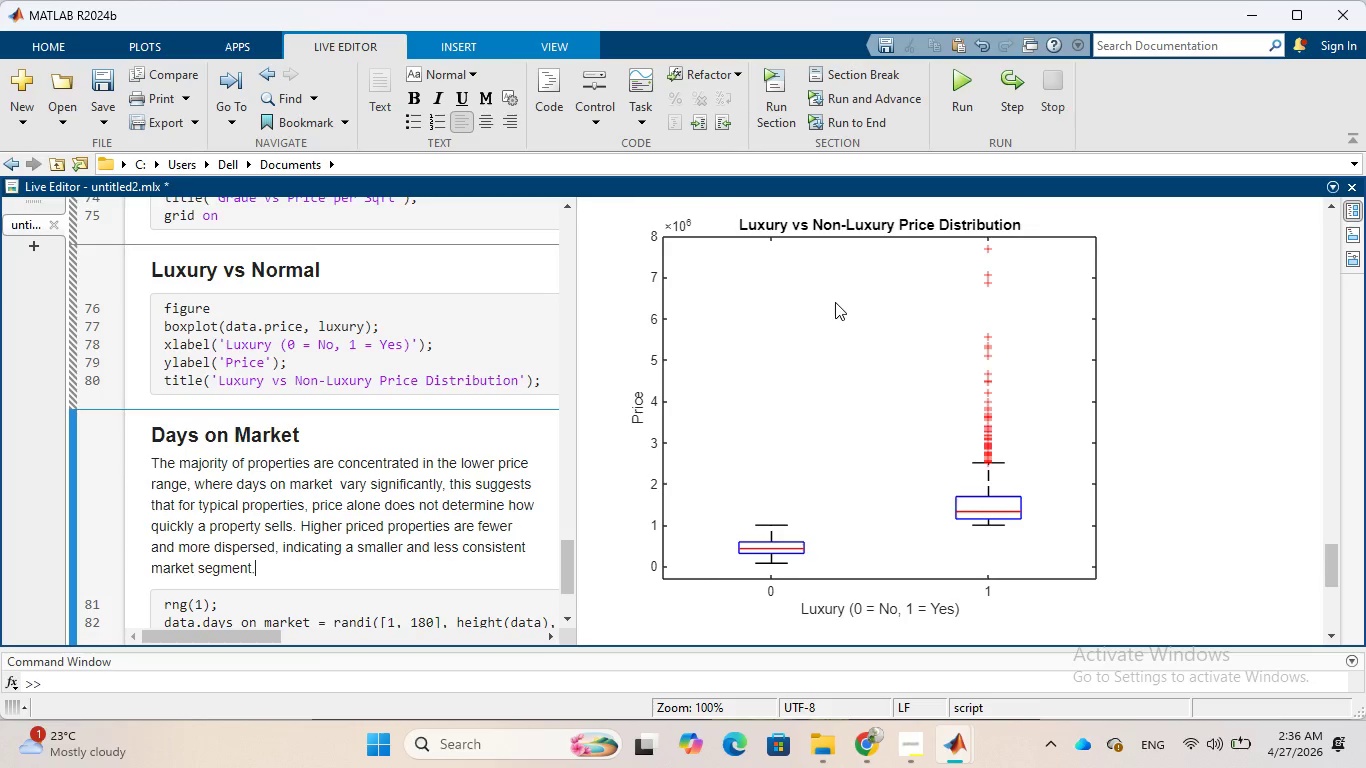 
wait(6.92)
 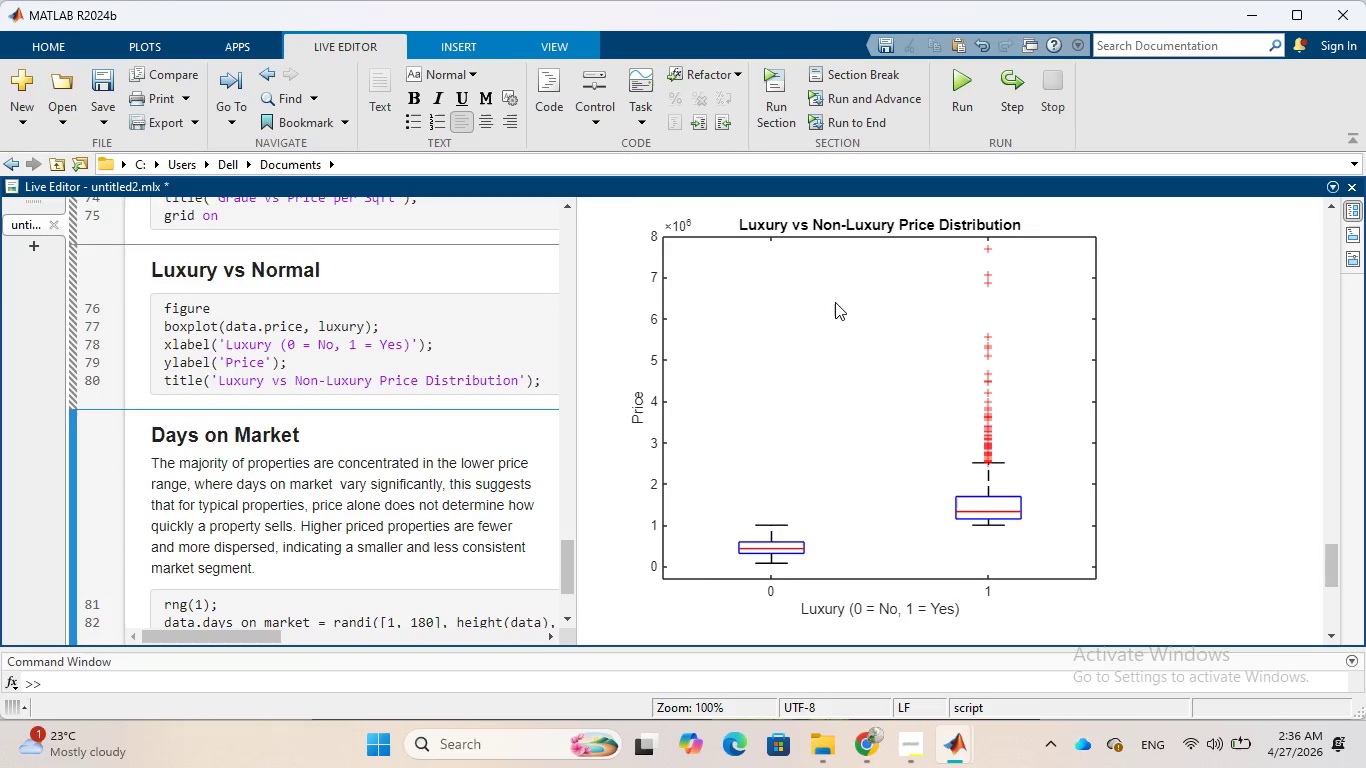 
type( Their is no strong )
 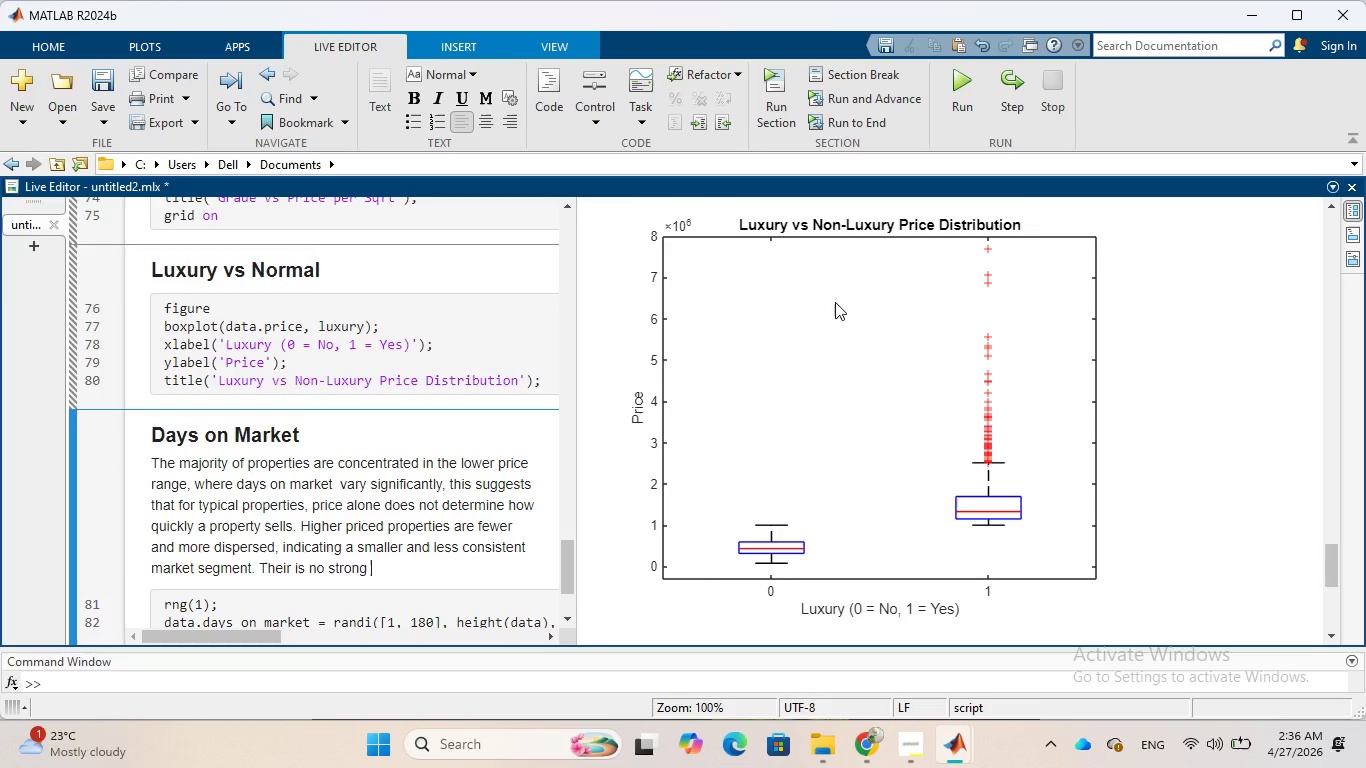 
wait(28.45)
 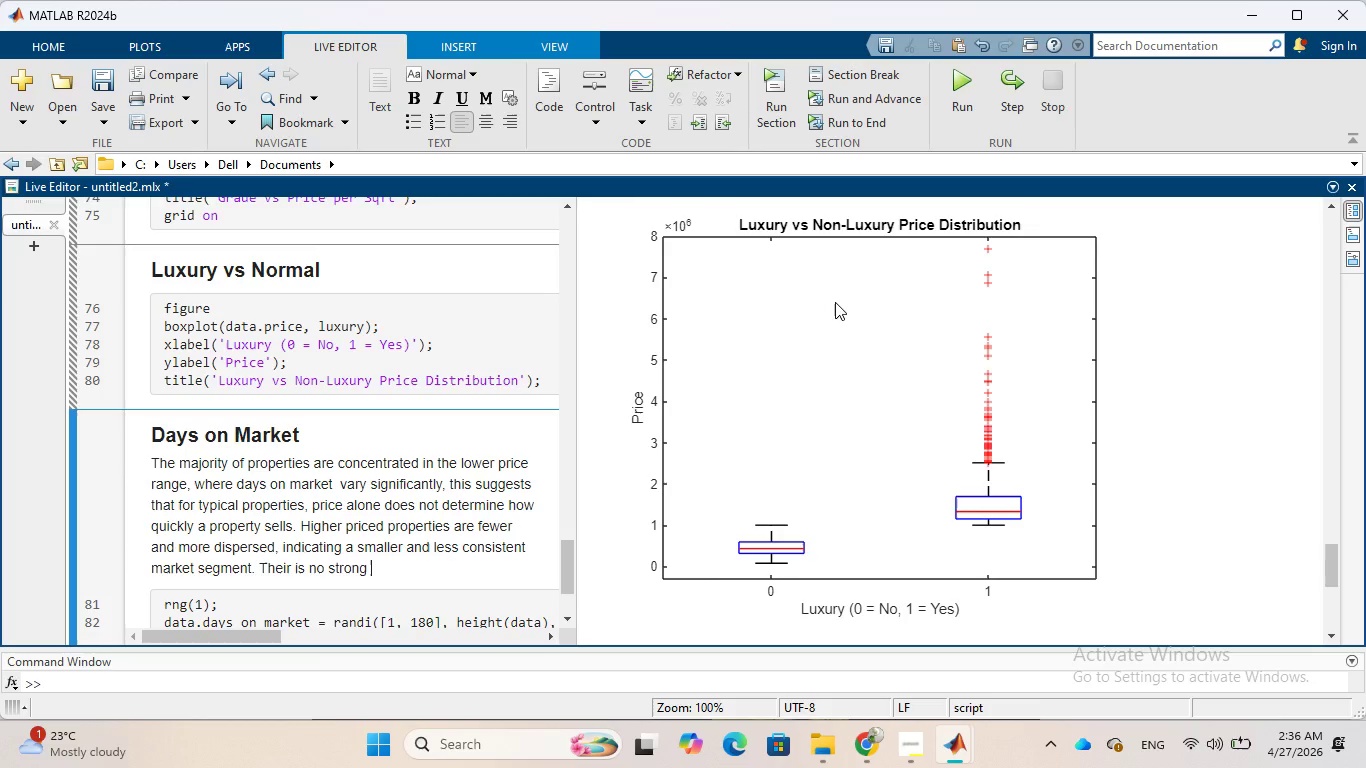 
key(Backspace)
key(Backspace)
key(Backspace)
key(Backspace)
key(Backspace)
key(Backspace)
key(Backspace)
key(Backspace)
key(Backspace)
key(Backspace)
key(Backspace)
key(Backspace)
key(Backspace)
key(Backspace)
key(Backspace)
key(Backspace)
key(Backspace)
type(is reflects )
 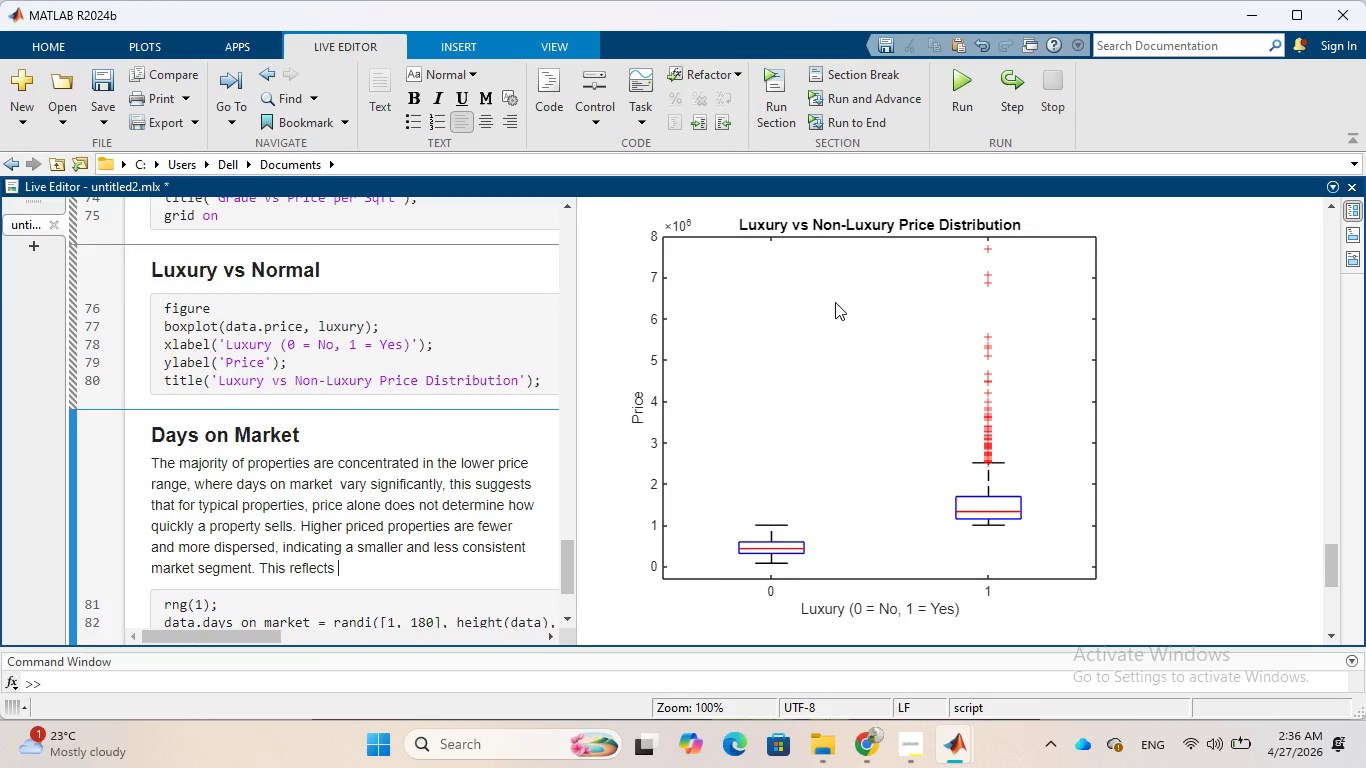 
type(the nature of luxury )
 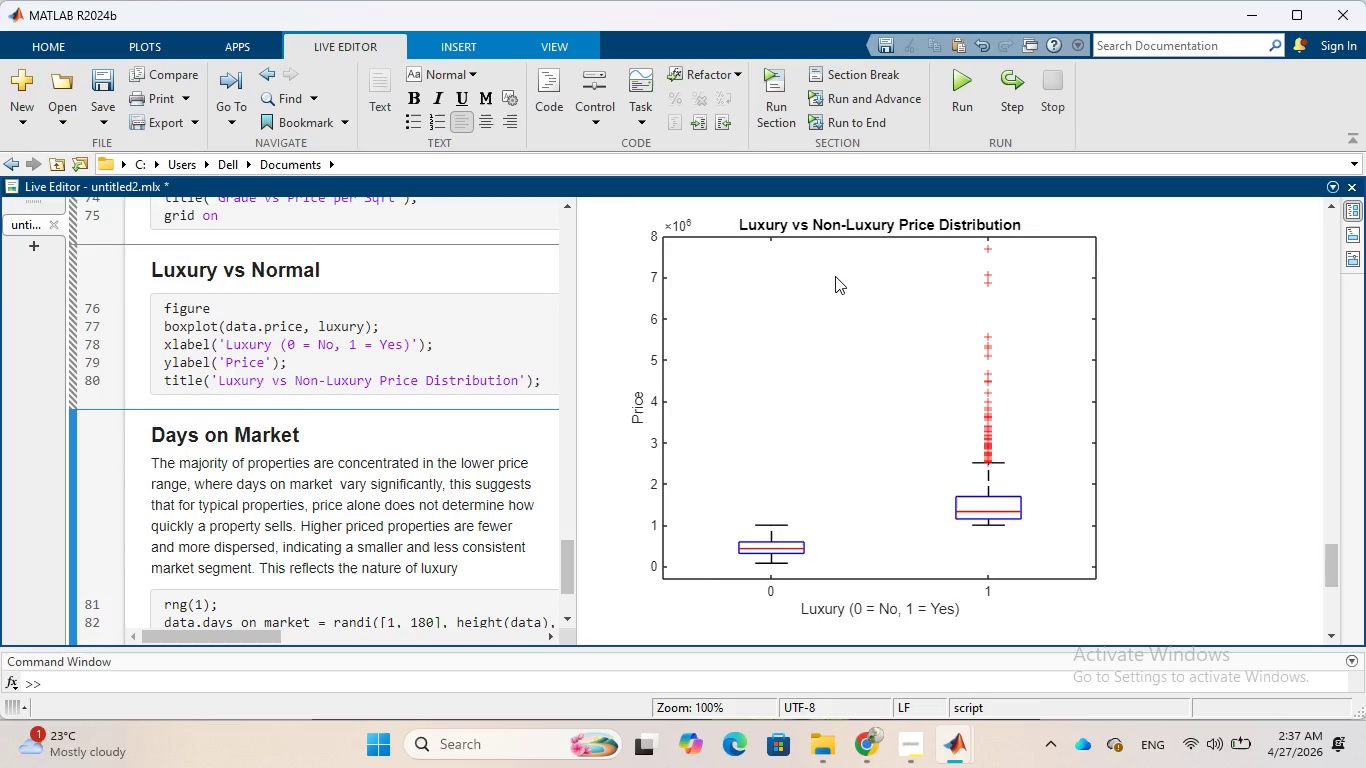 
wait(7.74)
 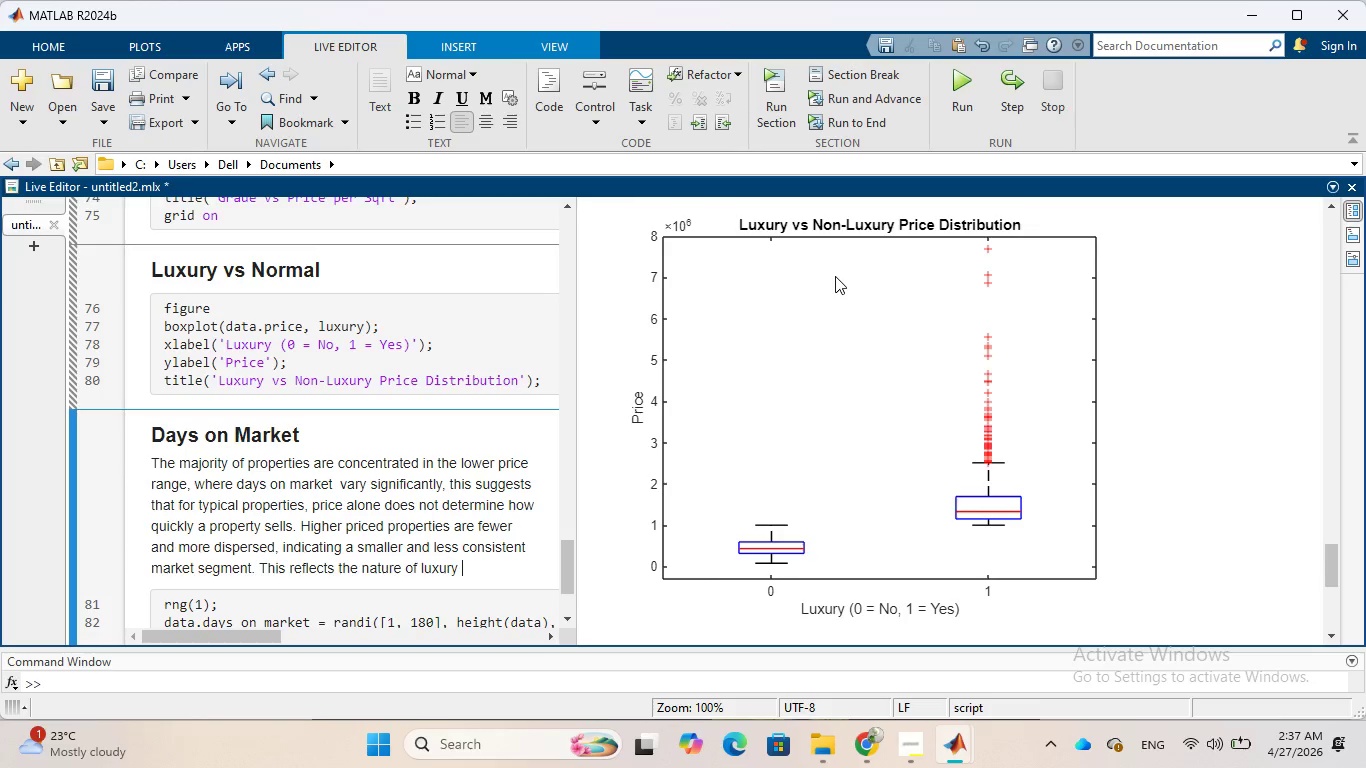 
type(real estate)
 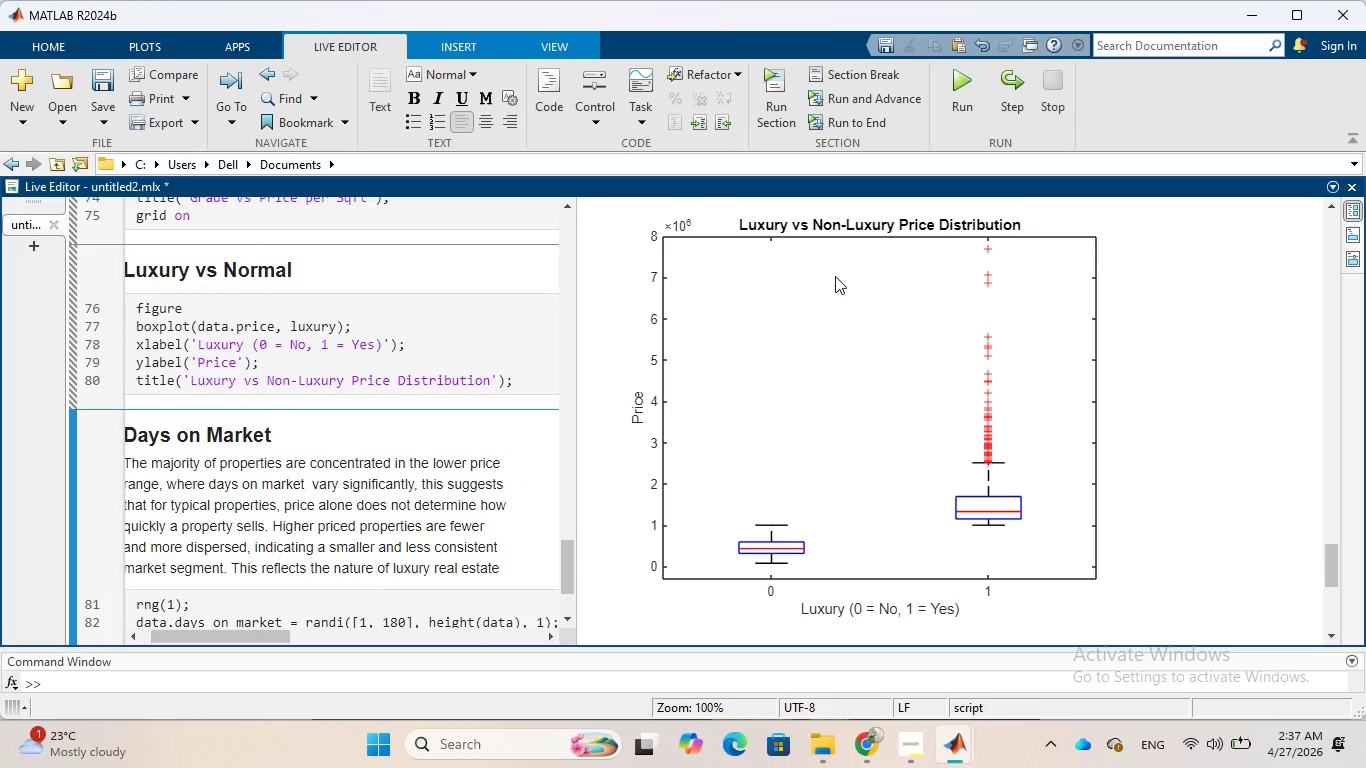 
wait(9.53)
 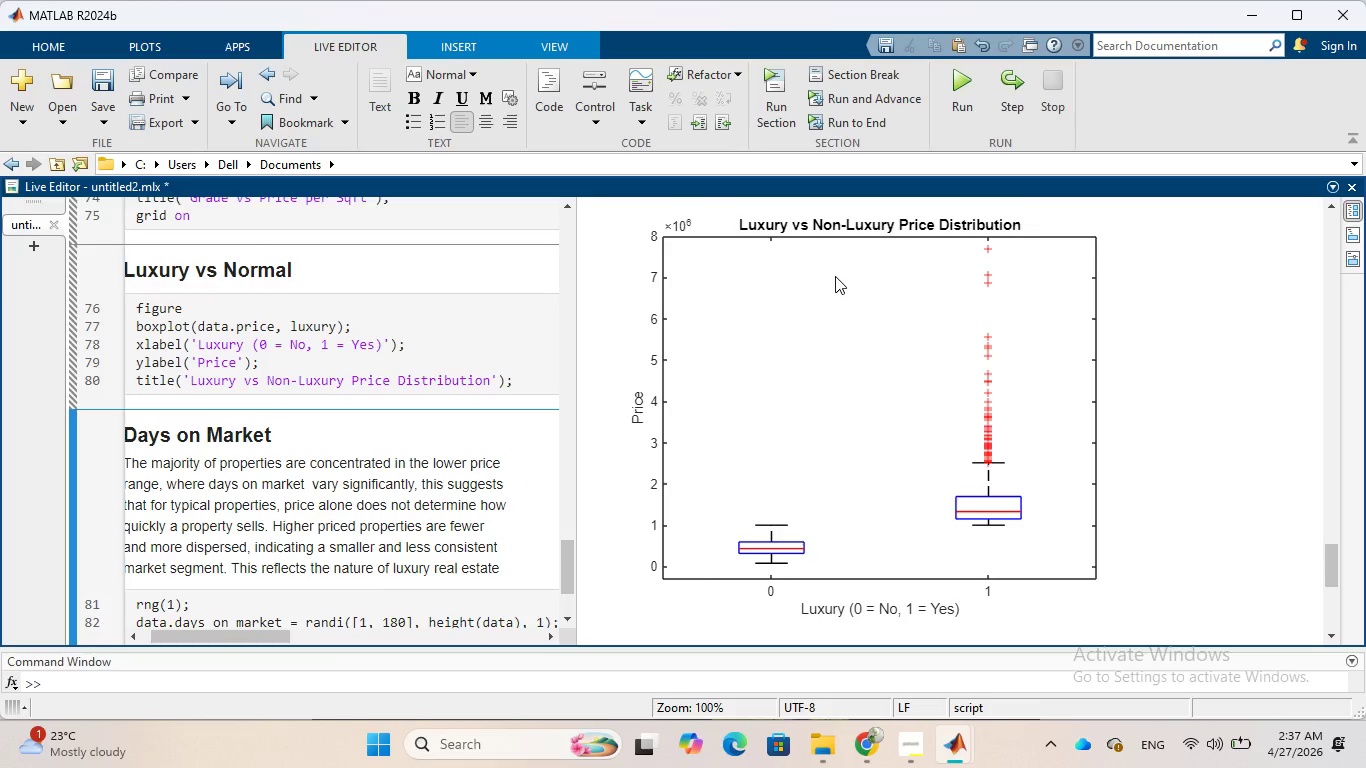 
type(, where buyer )
 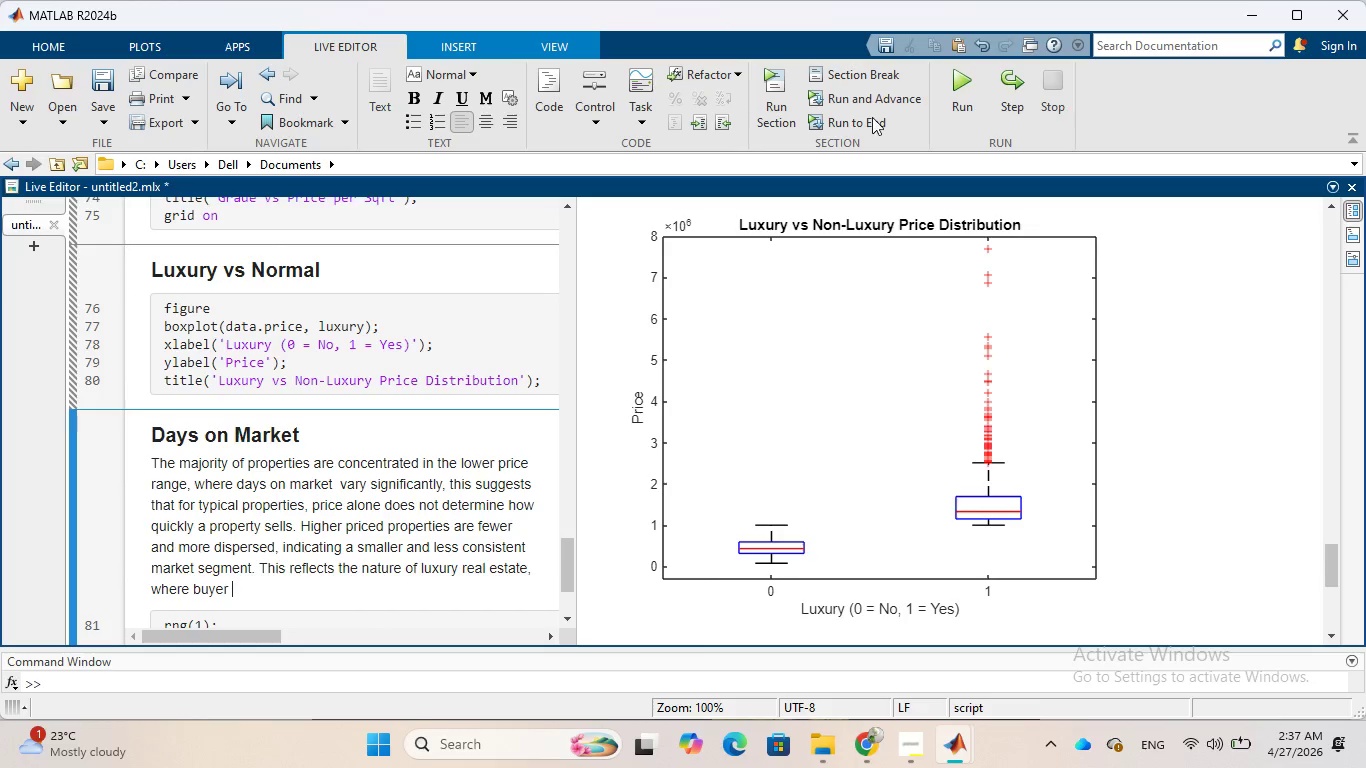 
scroll: coordinate [900, 290], scroll_direction: down, amount: 8.0
 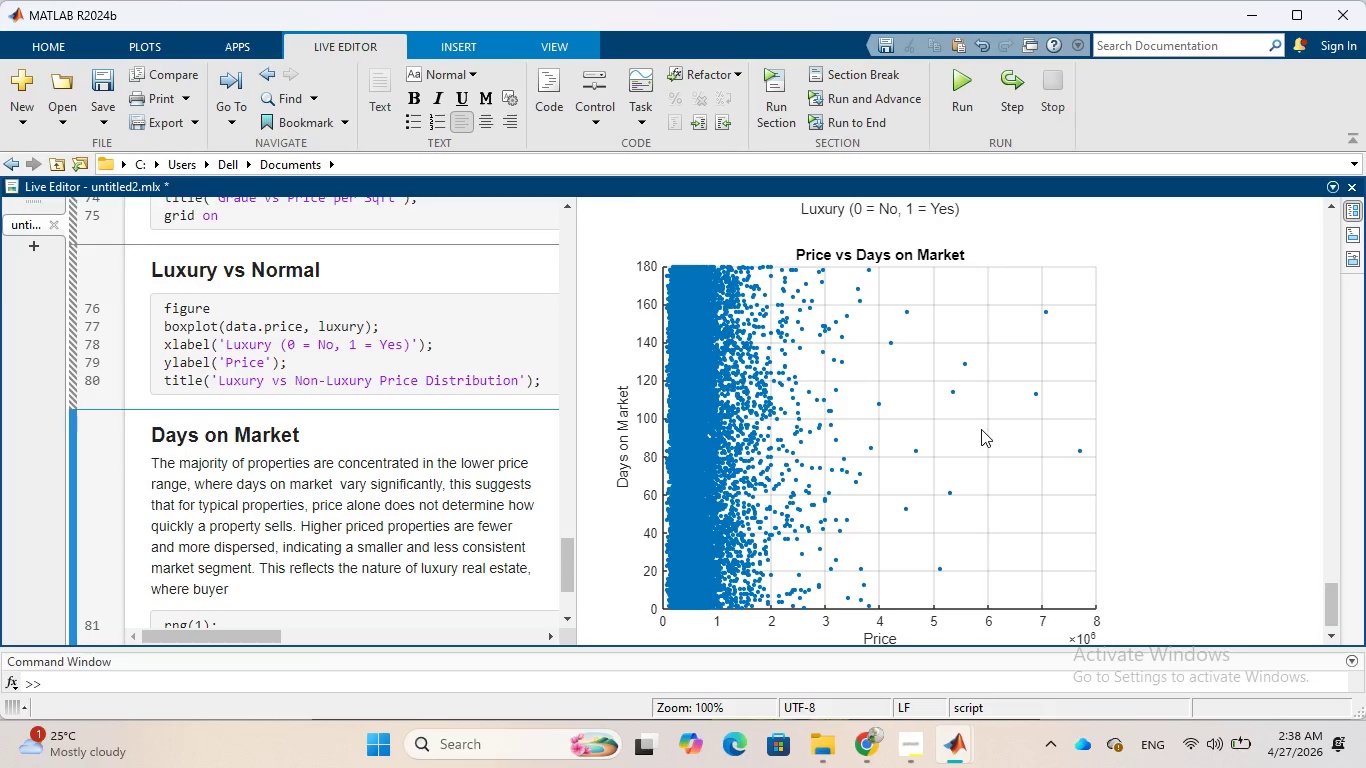 
wait(40.08)
 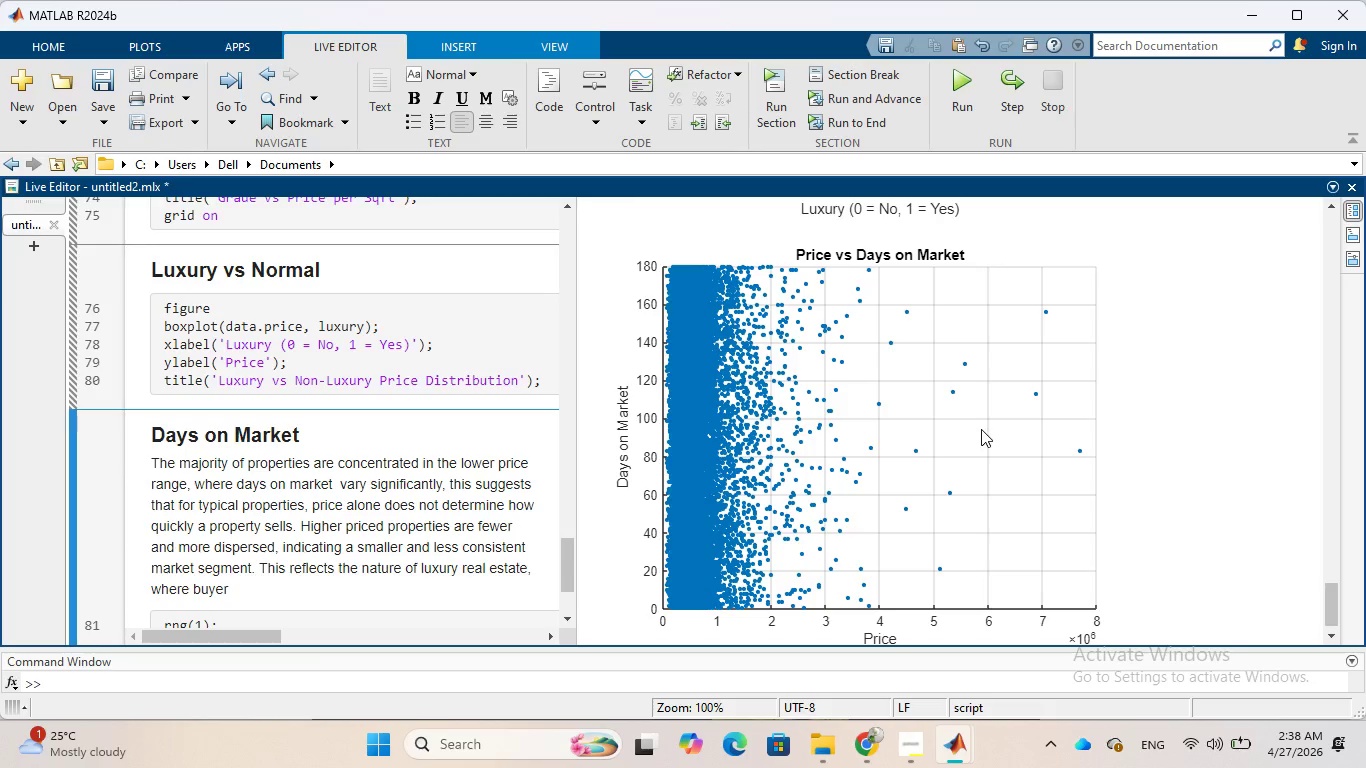 
type(demand)
 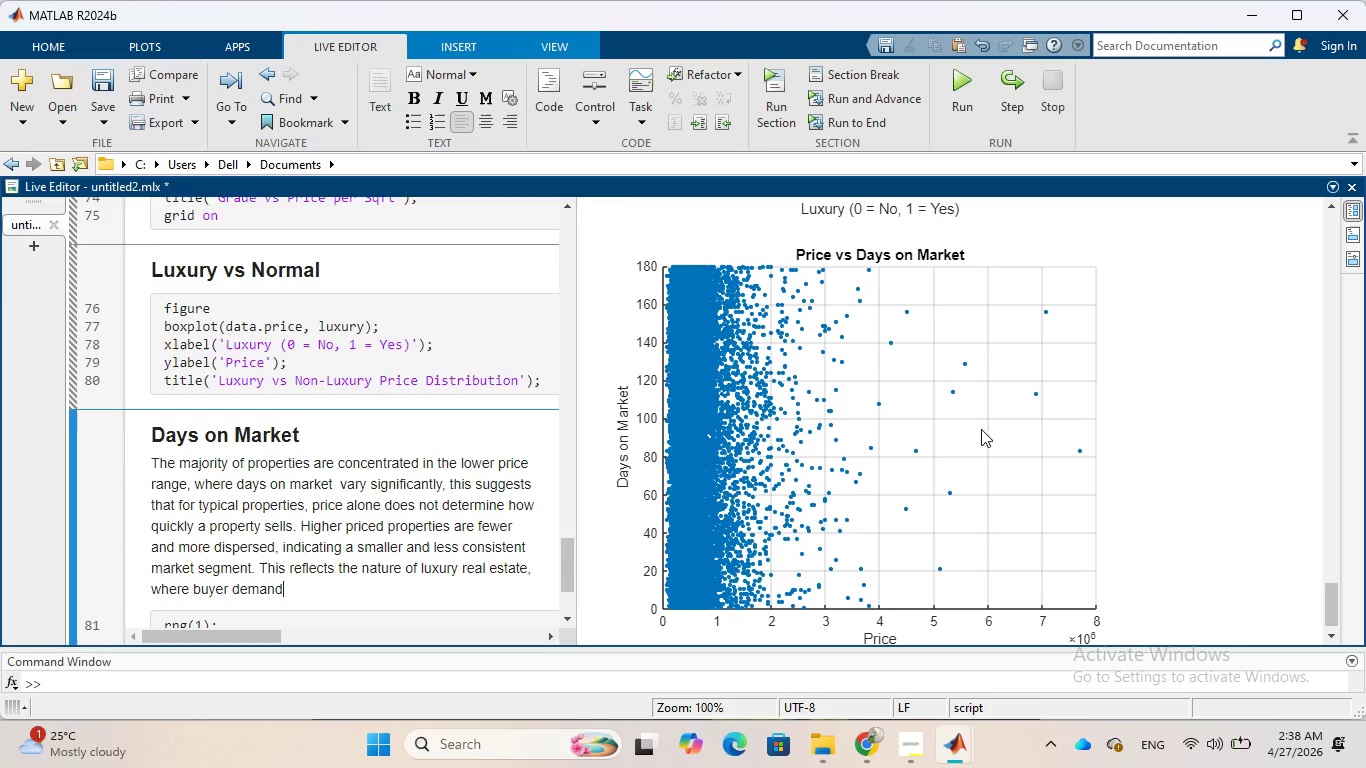 
wait(5.58)
 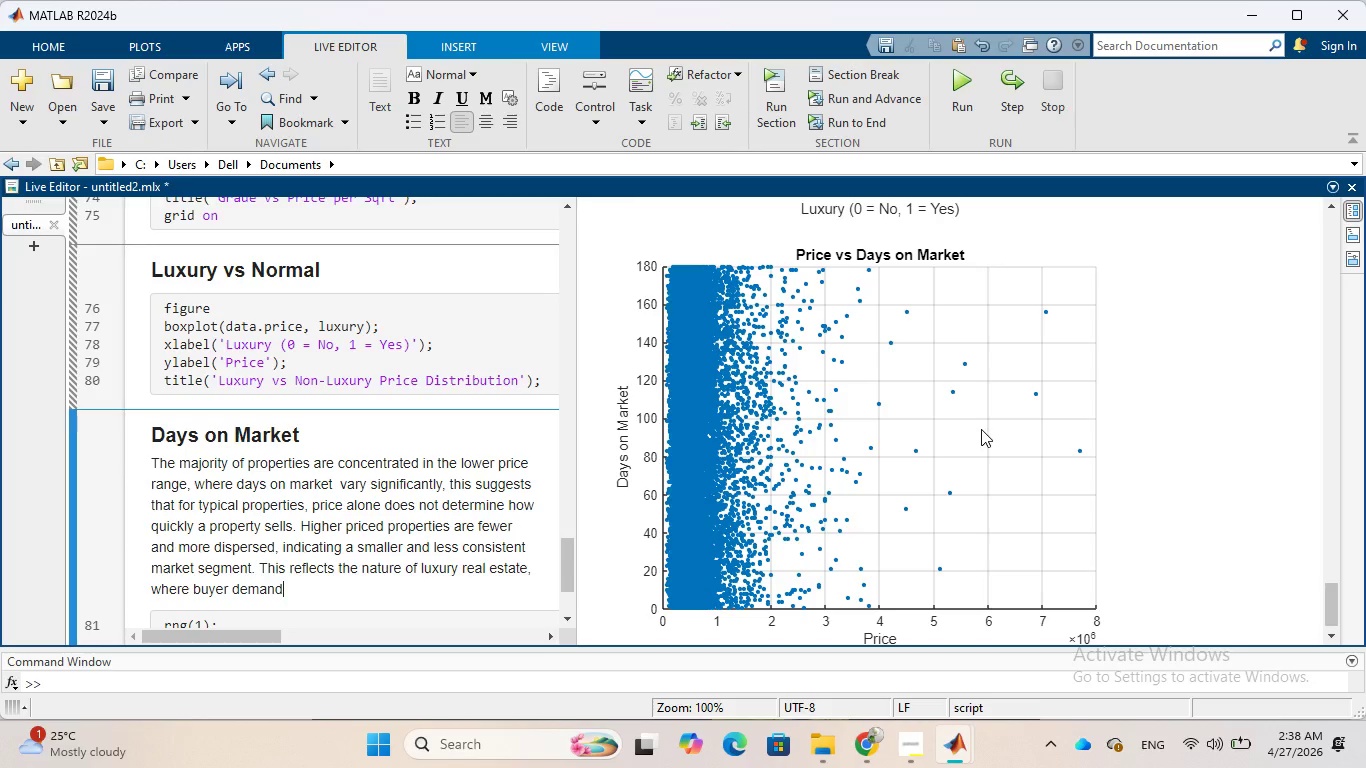 
type( is more limited)
 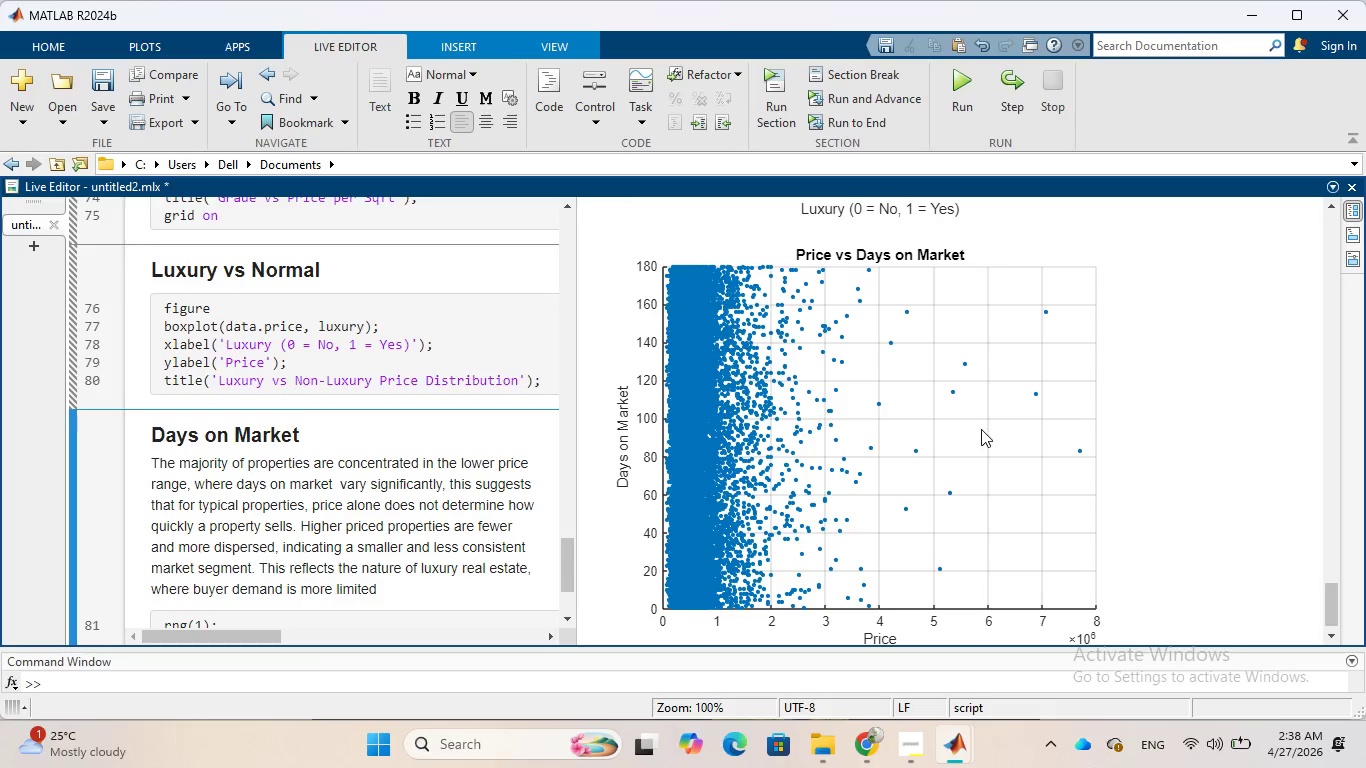 
wait(10.86)
 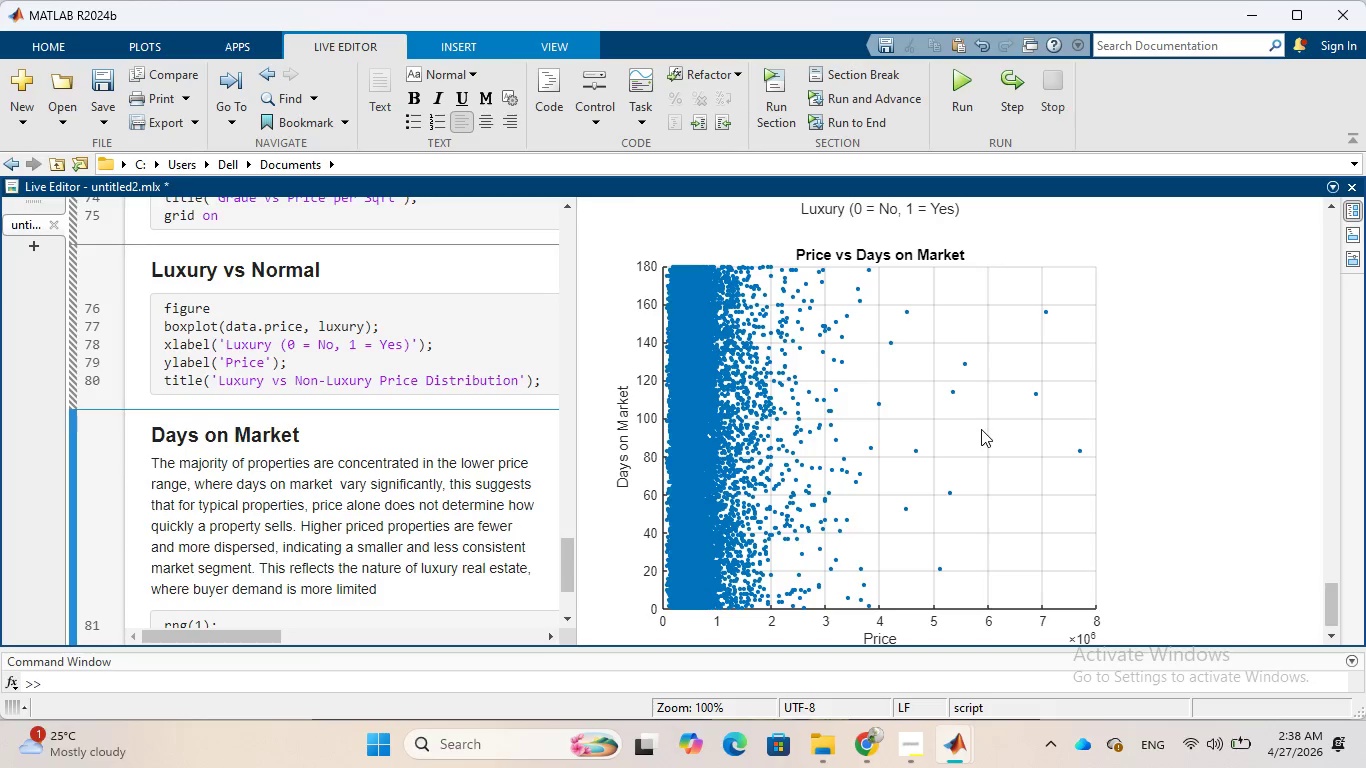 
type( and lesss)
key(Backspace)
type( predictable.)
 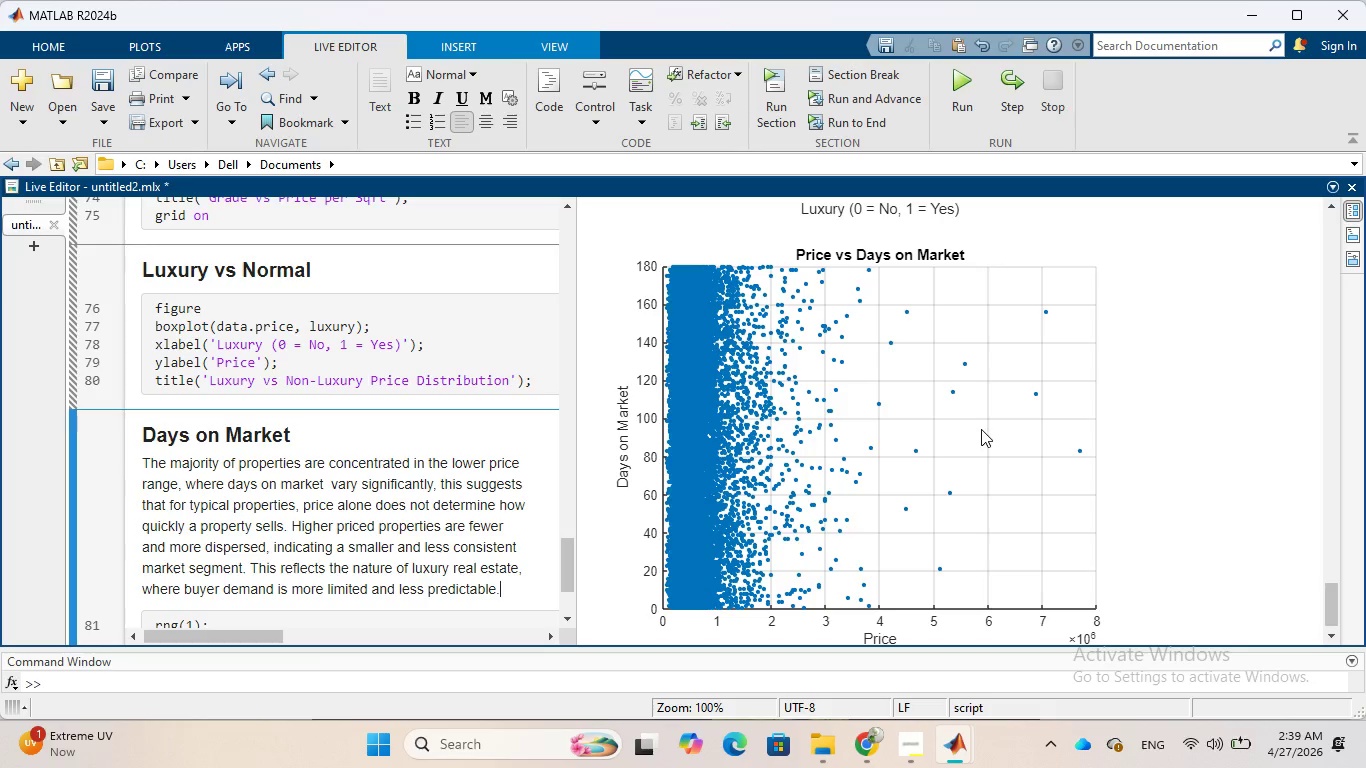 
wait(52.92)
 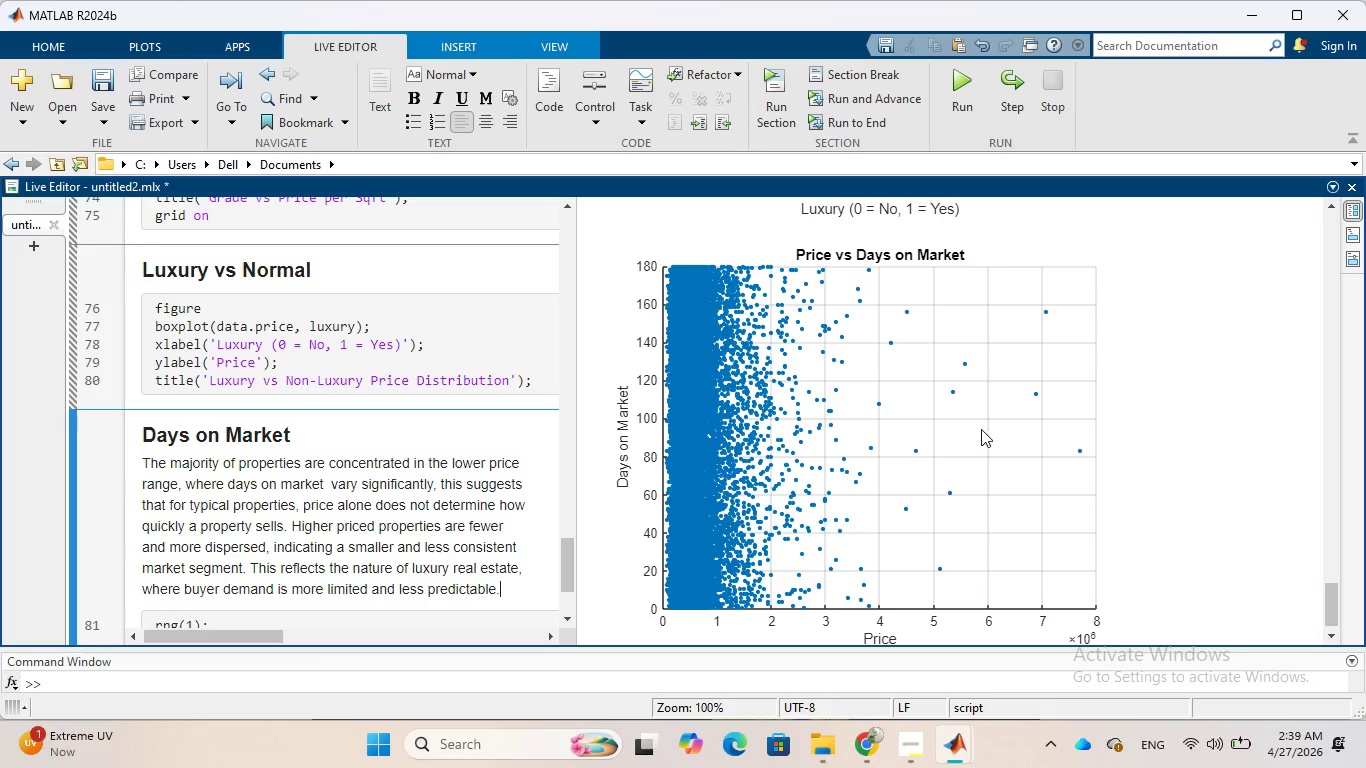 
scroll: coordinate [1206, 453], scroll_direction: up, amount: 3.0
 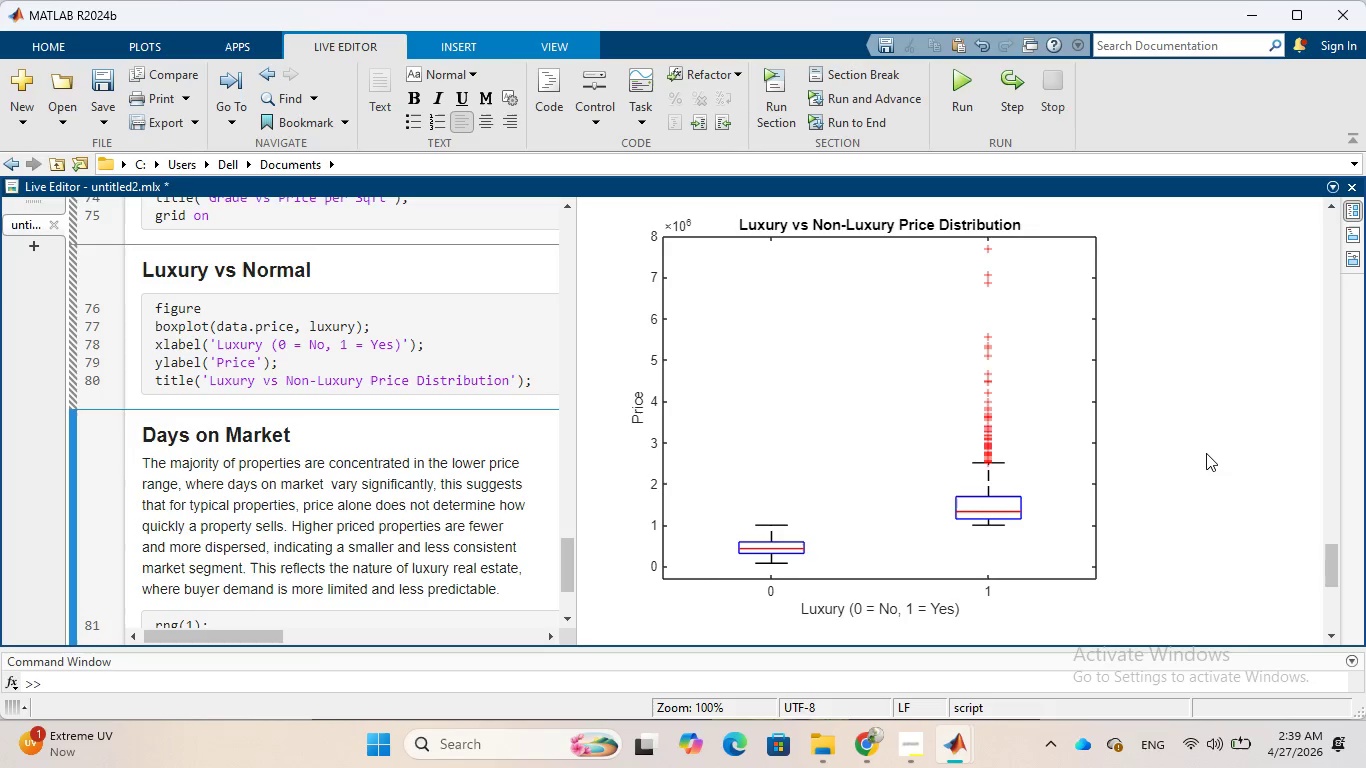 
wait(29.98)
 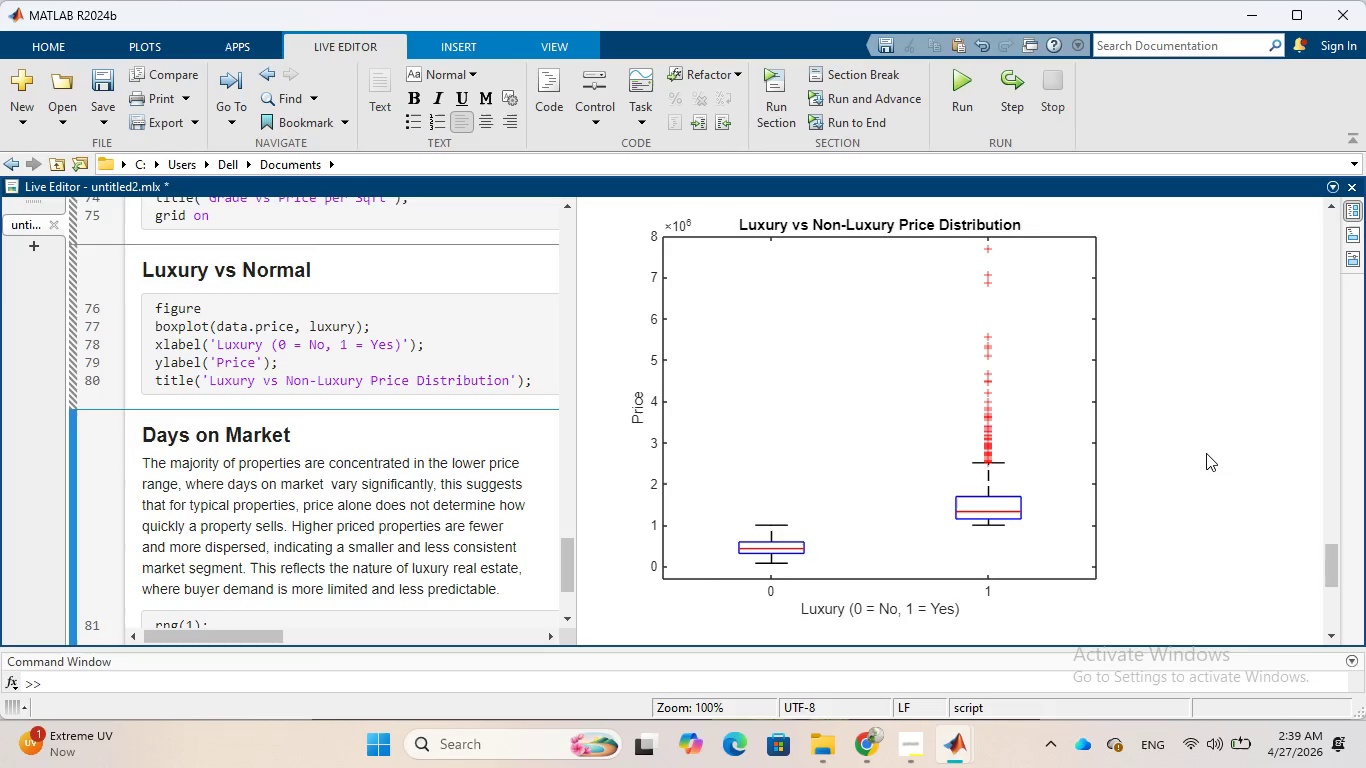 
scroll: coordinate [919, 341], scroll_direction: up, amount: 4.0
 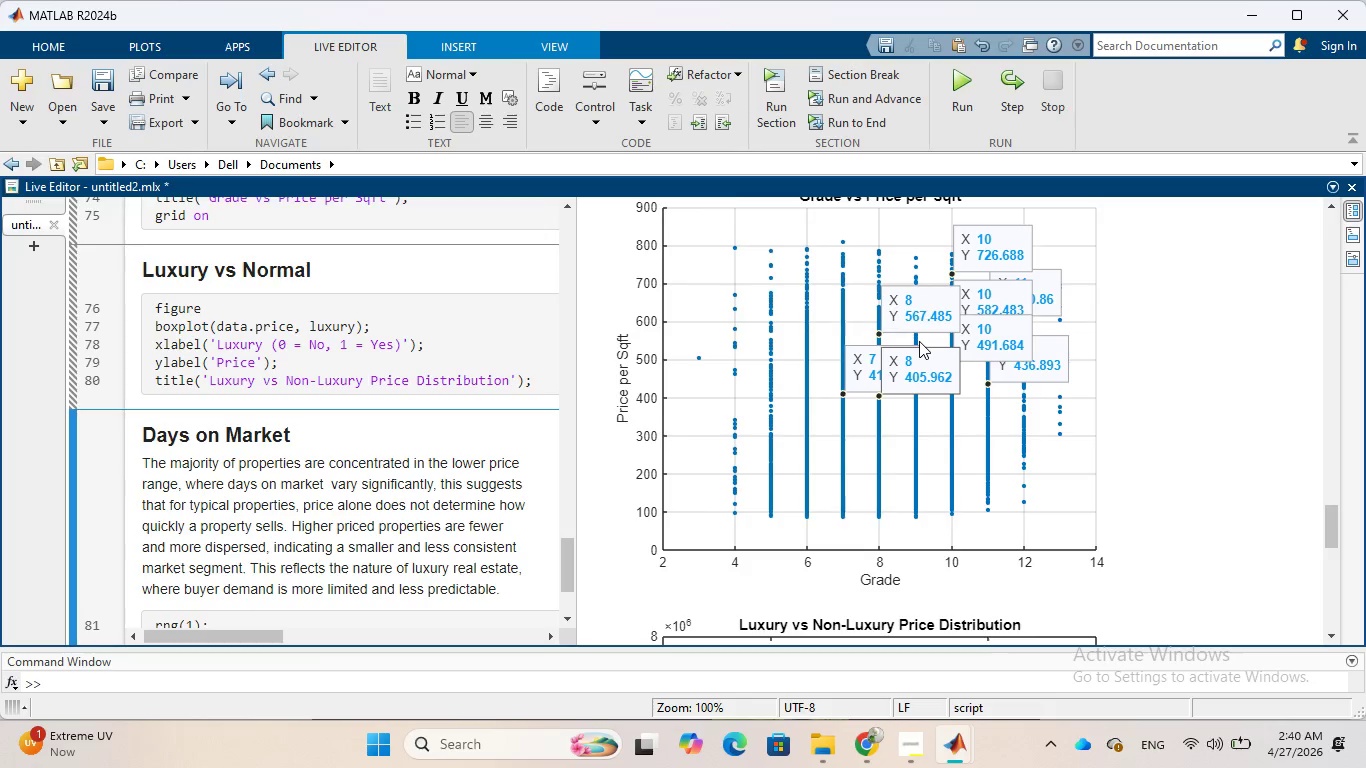 
scroll: coordinate [919, 341], scroll_direction: down, amount: 1.0
 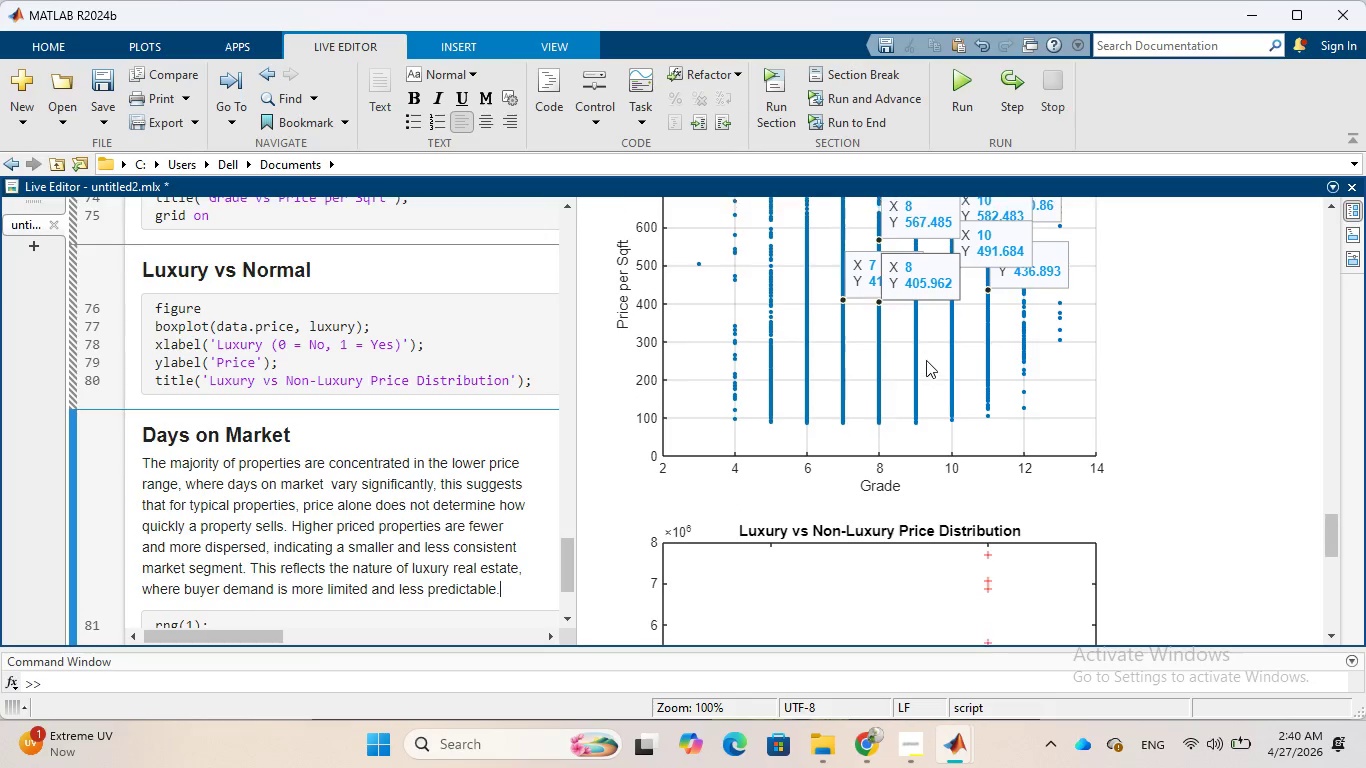 
scroll: coordinate [926, 360], scroll_direction: up, amount: 2.0
 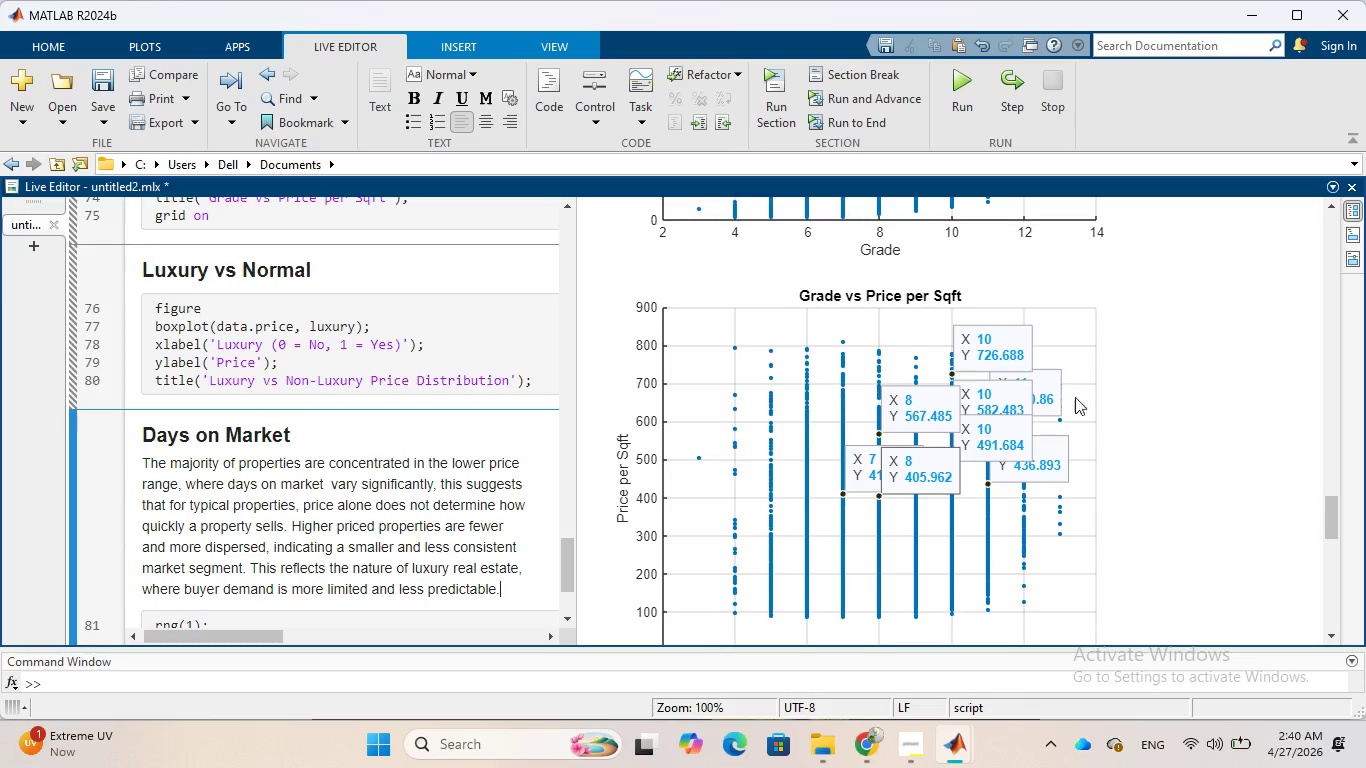 
scroll: coordinate [1133, 414], scroll_direction: down, amount: 1.0
 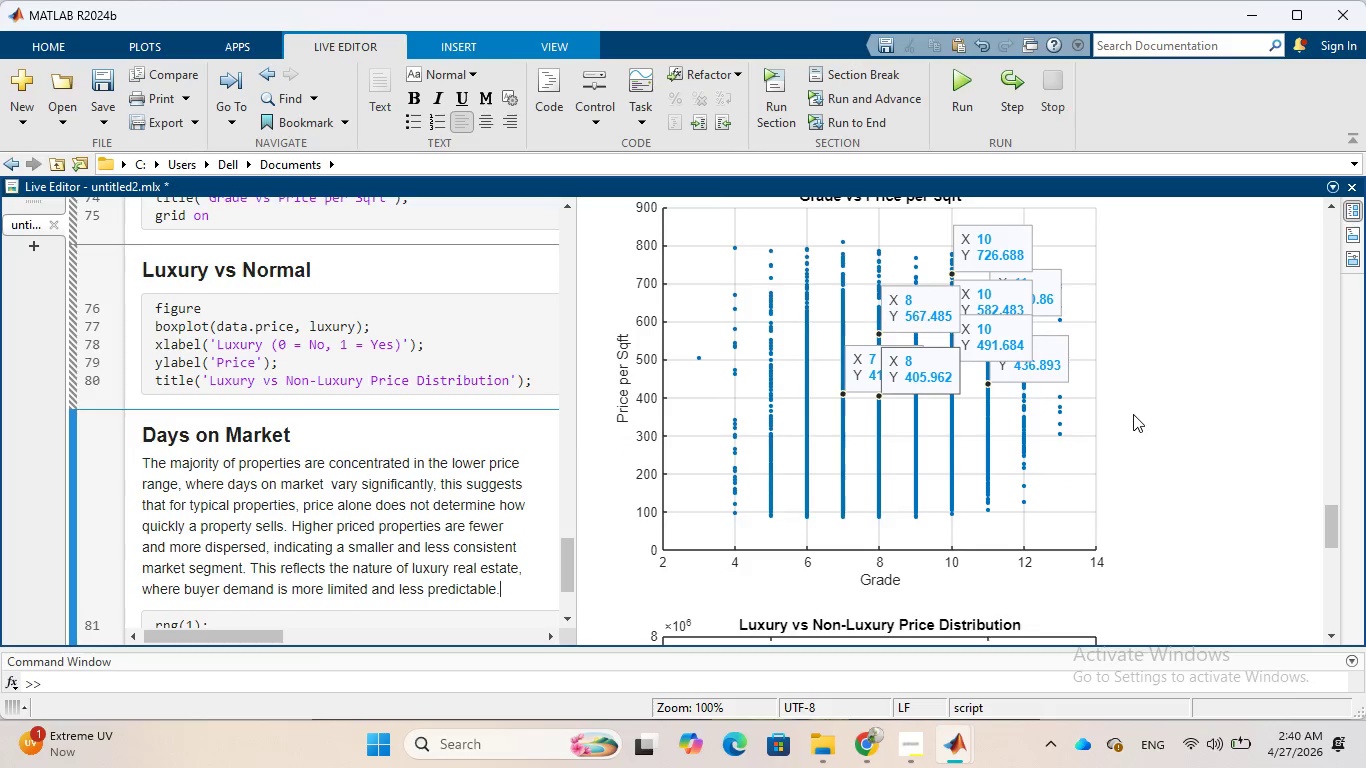 
scroll: coordinate [1133, 414], scroll_direction: up, amount: 1.0
 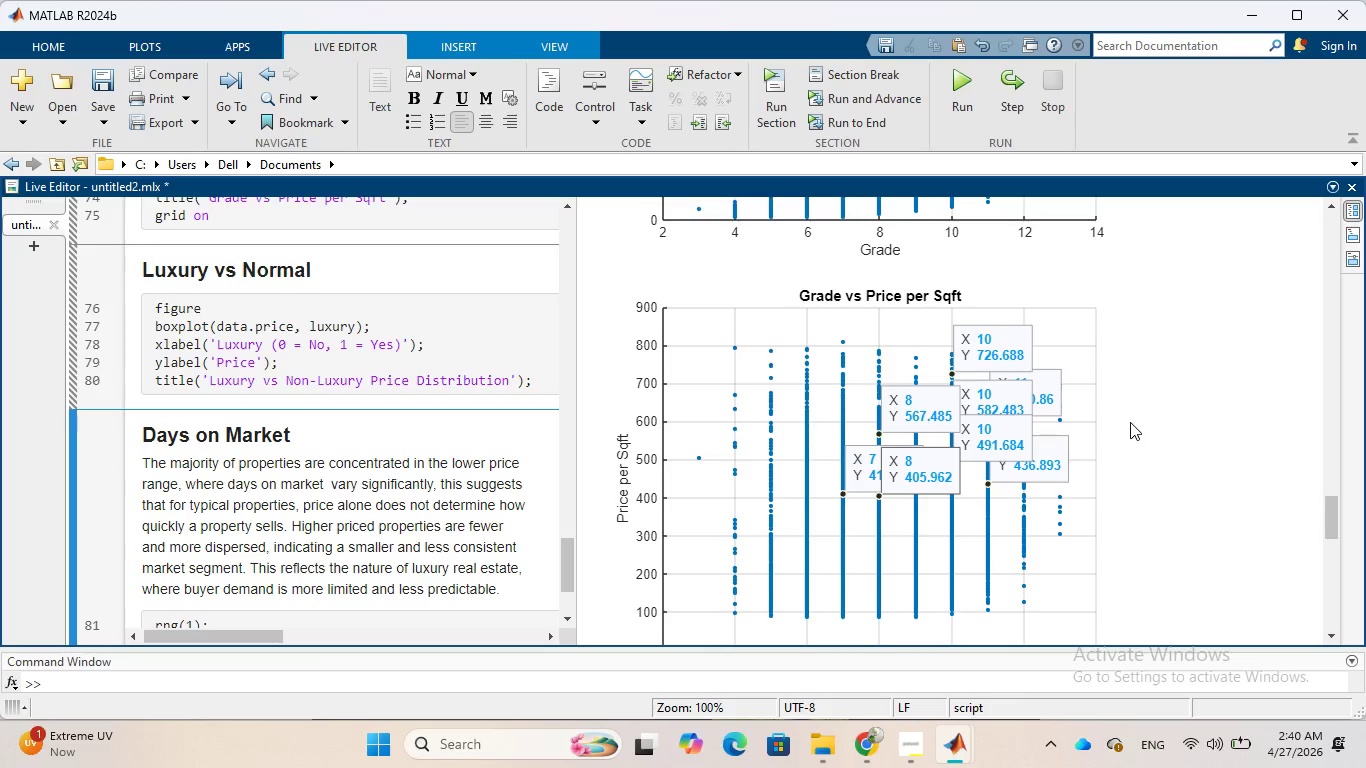 
wait(18.4)
 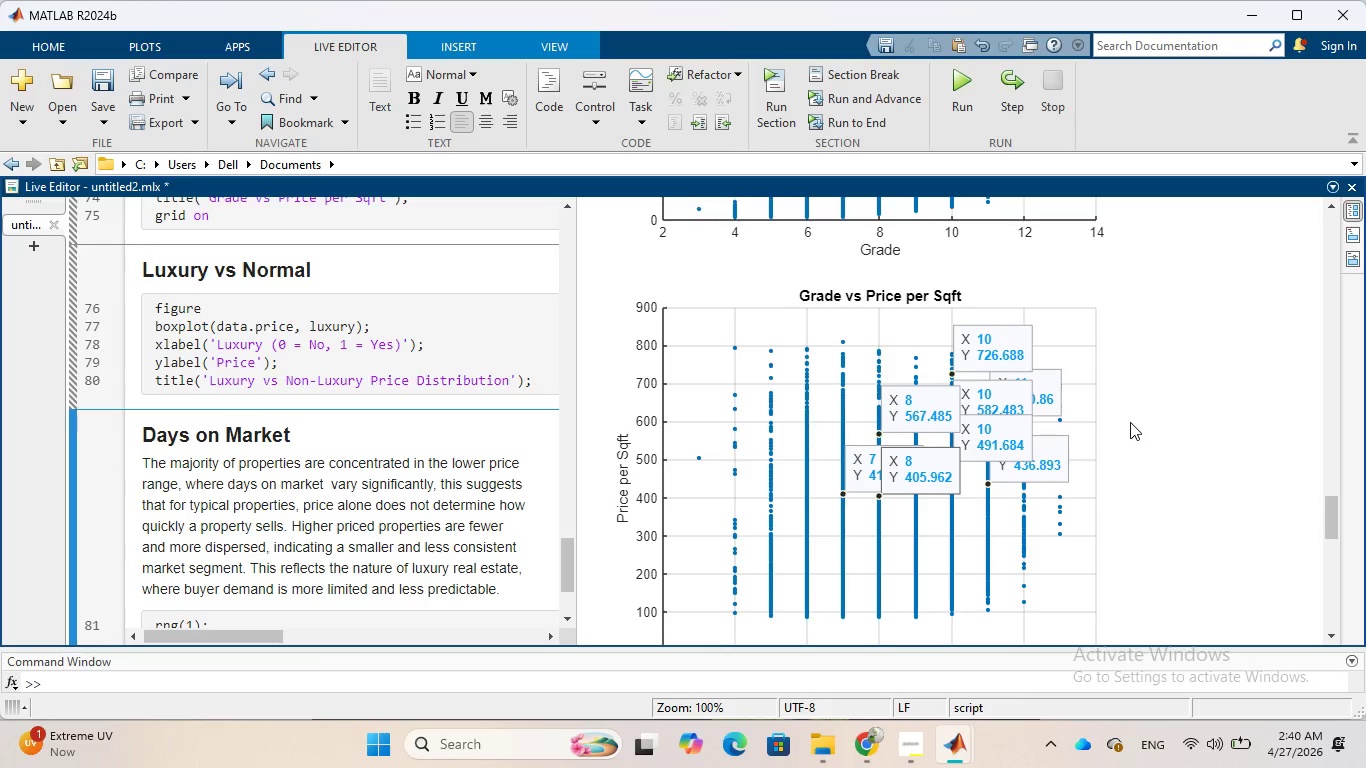 
scroll: coordinate [1117, 421], scroll_direction: up, amount: 3.0
 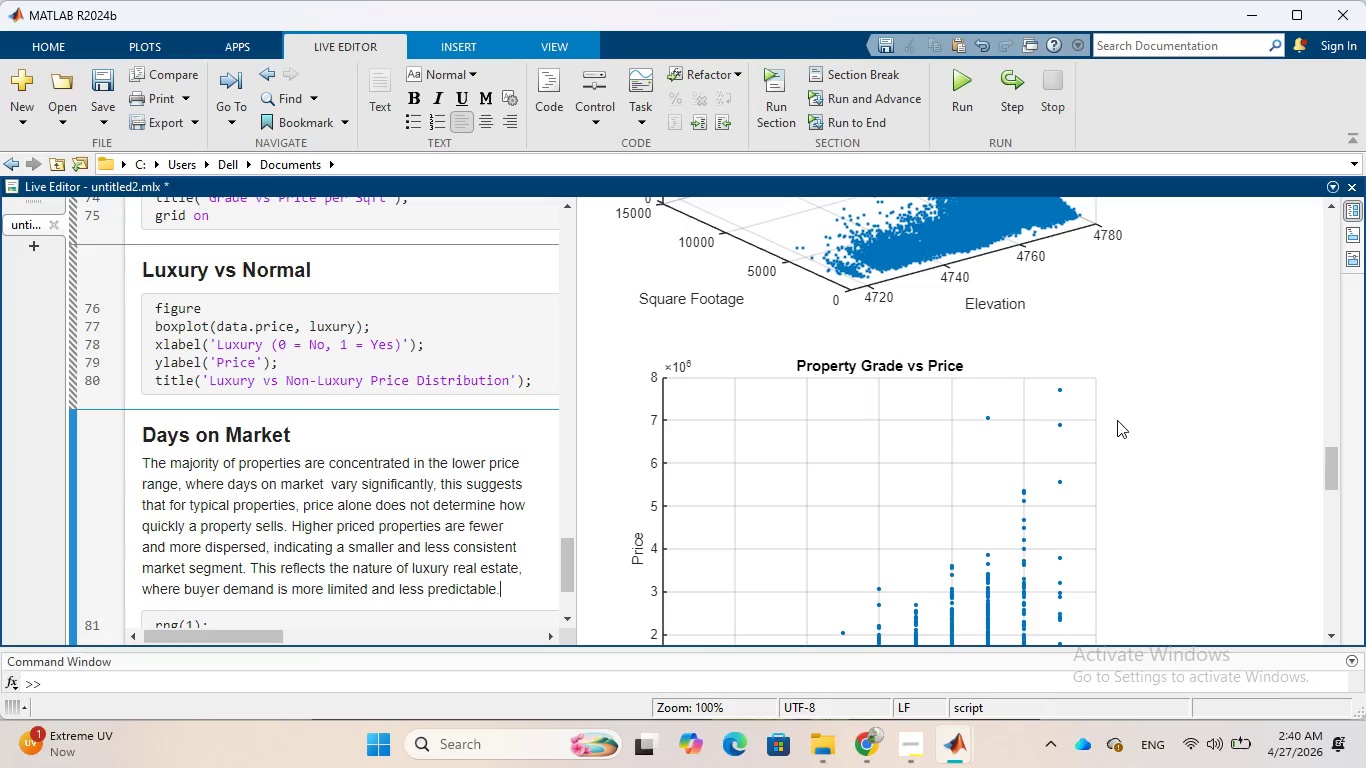 
scroll: coordinate [1117, 420], scroll_direction: down, amount: 5.0
 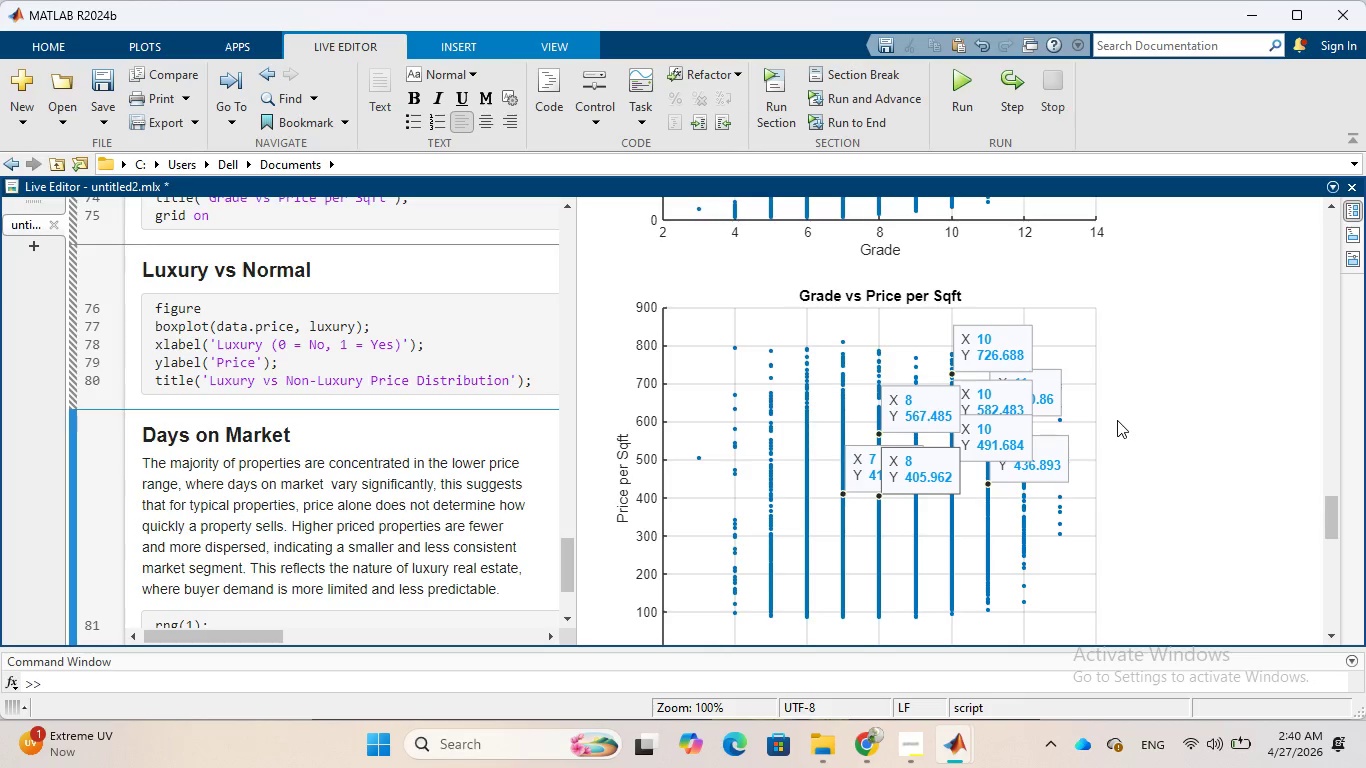 
wait(15.59)
 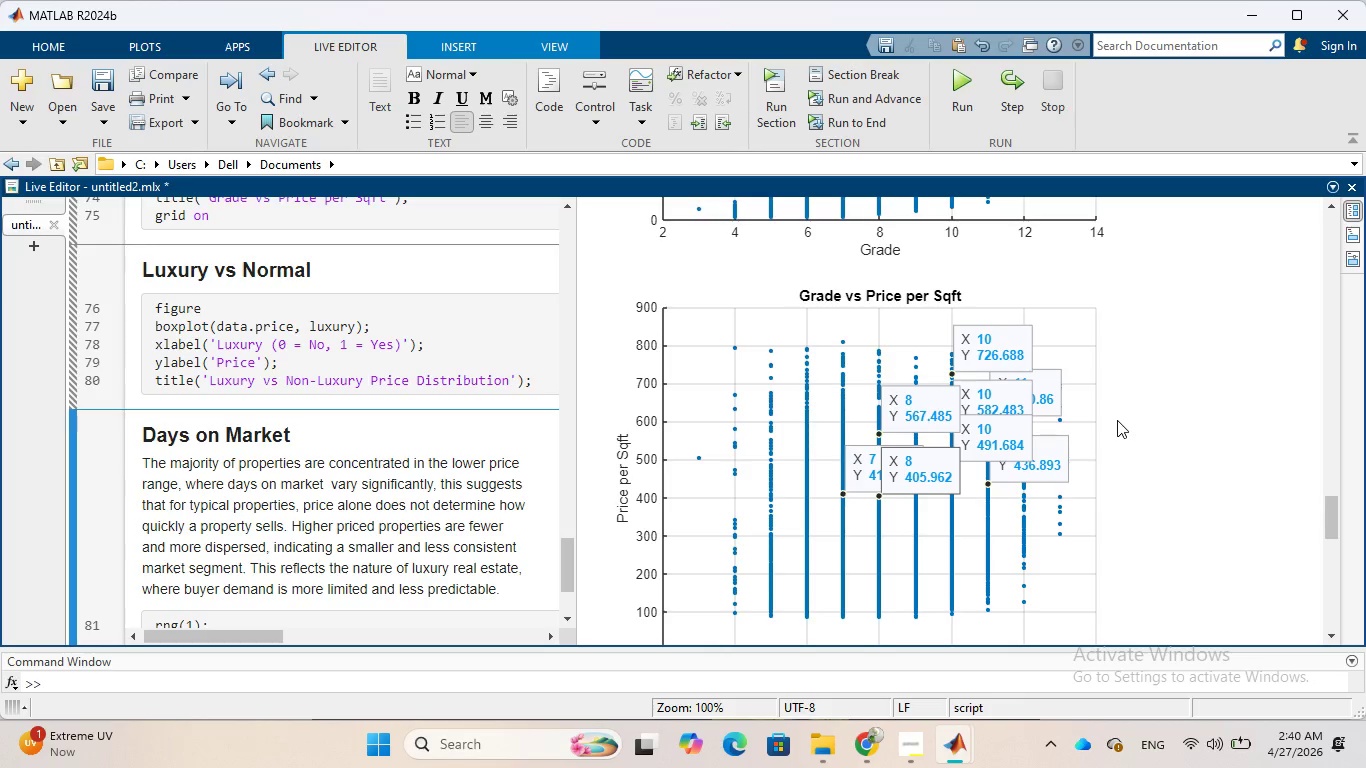 
scroll: coordinate [1130, 418], scroll_direction: down, amount: 1.0
 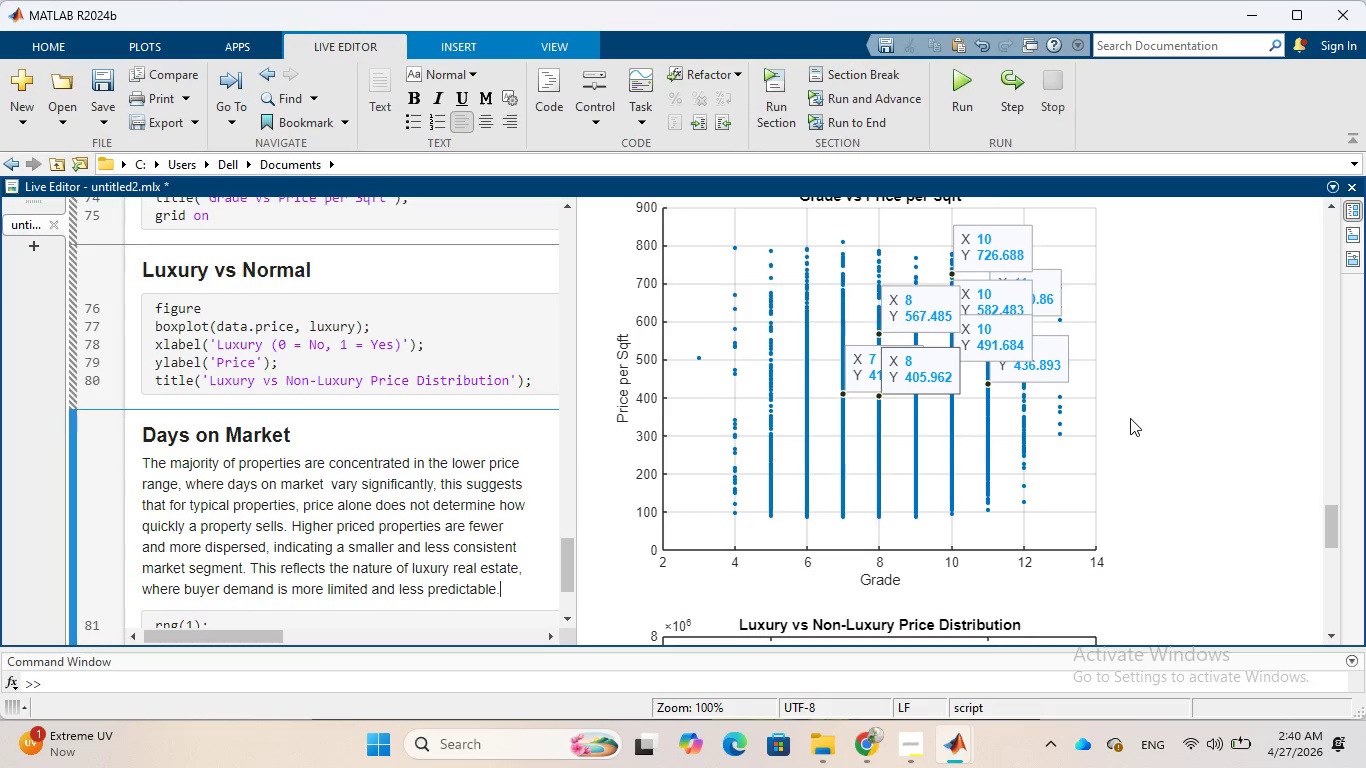 
scroll: coordinate [1130, 418], scroll_direction: up, amount: 1.0
 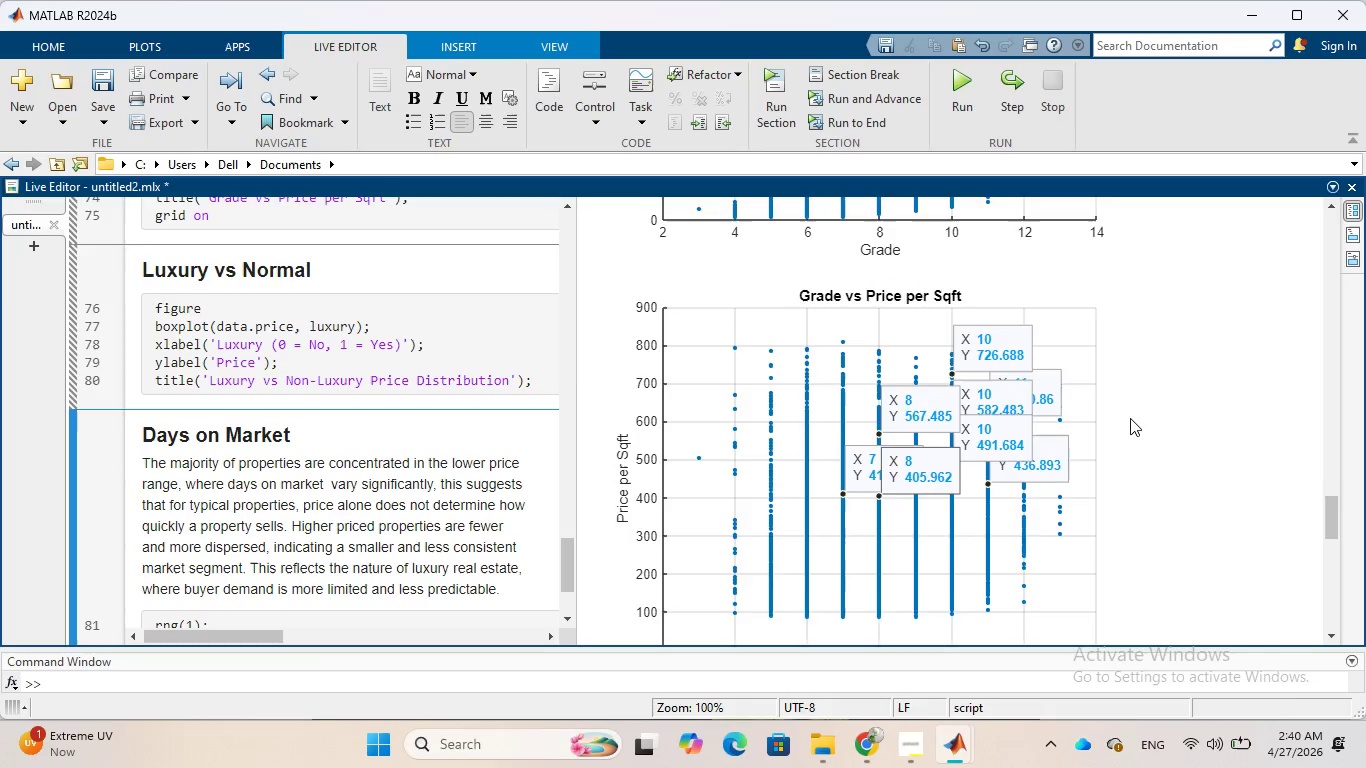 
scroll: coordinate [1130, 418], scroll_direction: down, amount: 1.0
 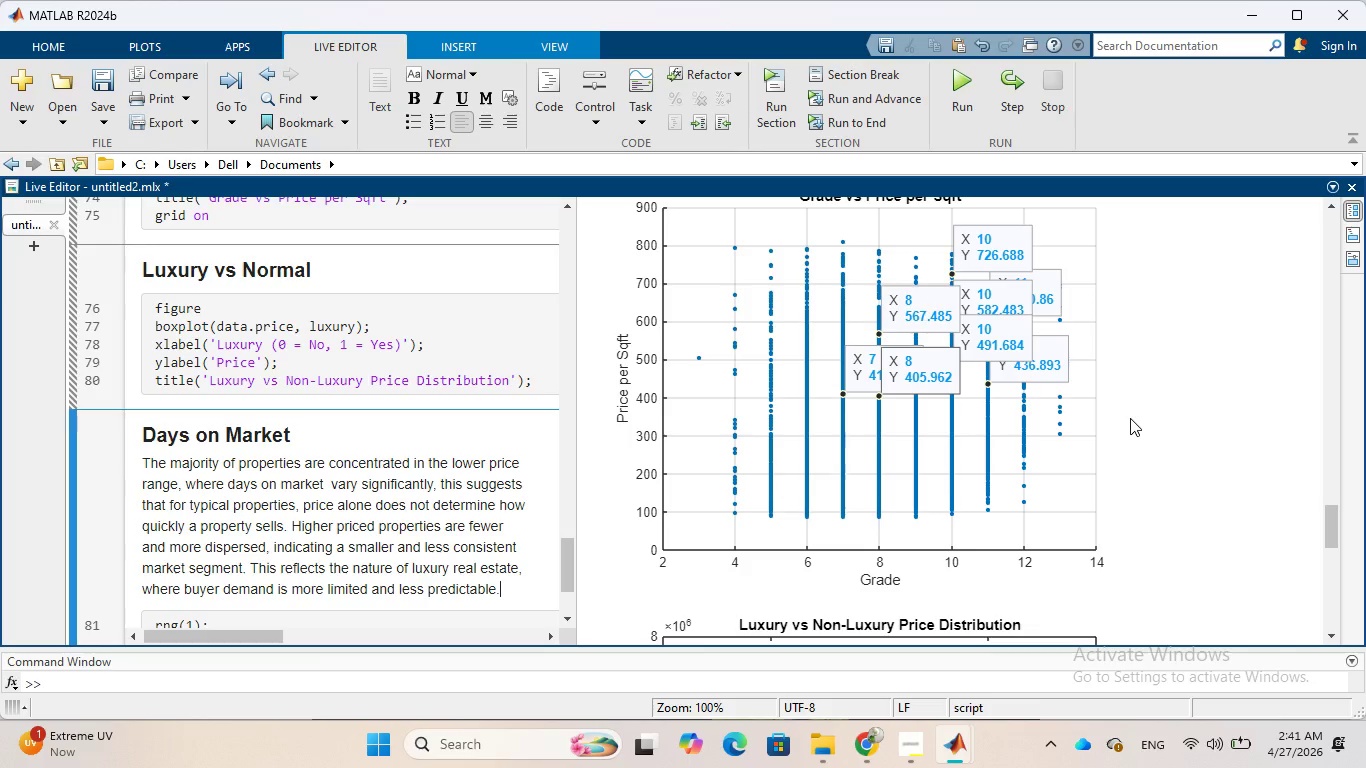 
wait(41.68)
 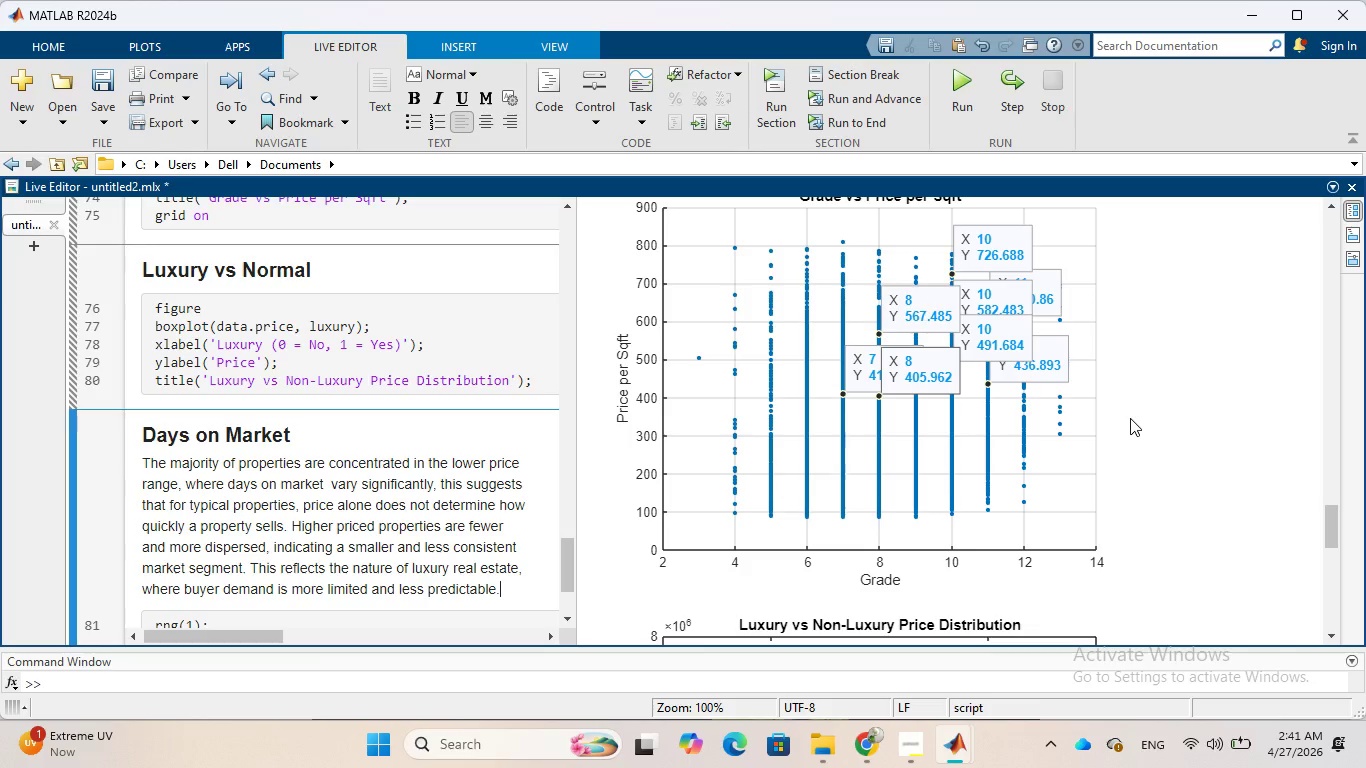 
scroll: coordinate [1001, 446], scroll_direction: up, amount: 1.0
 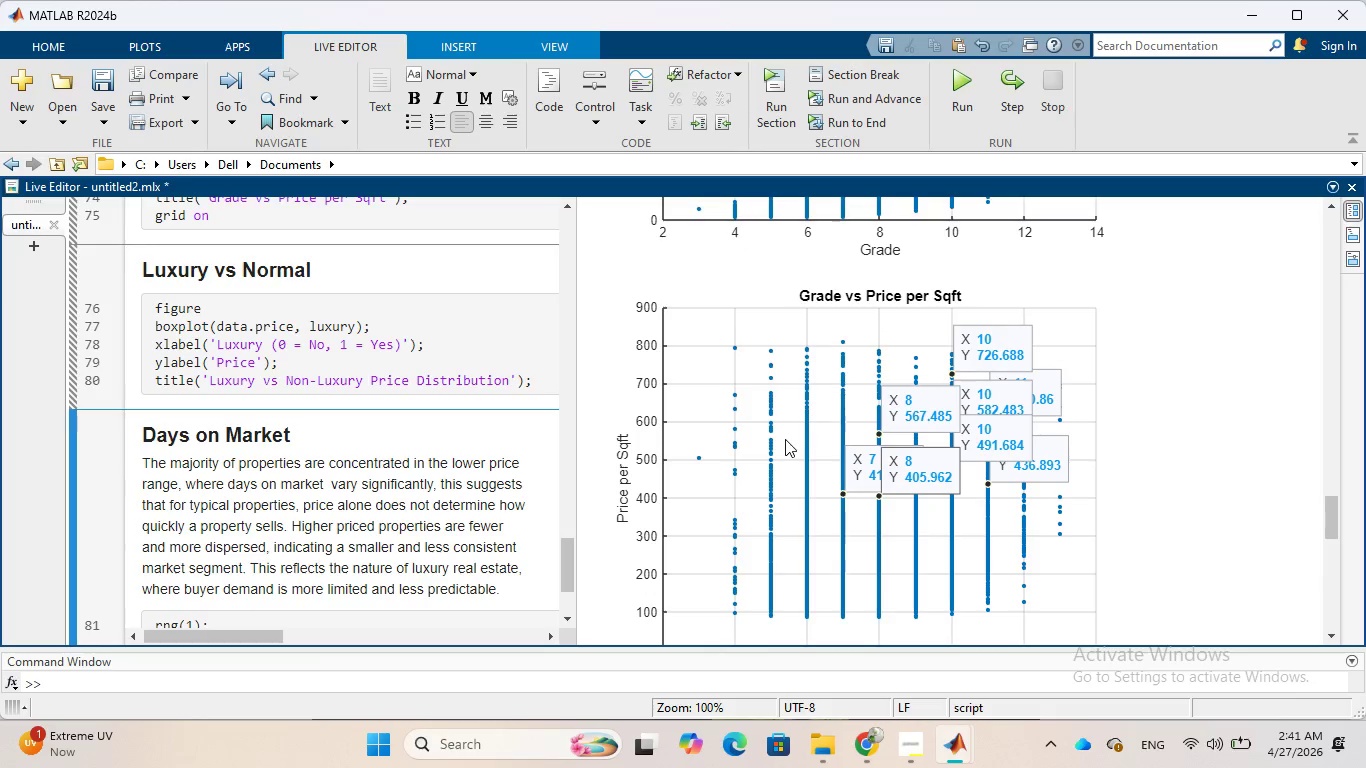 
scroll: coordinate [785, 436], scroll_direction: down, amount: 1.0
 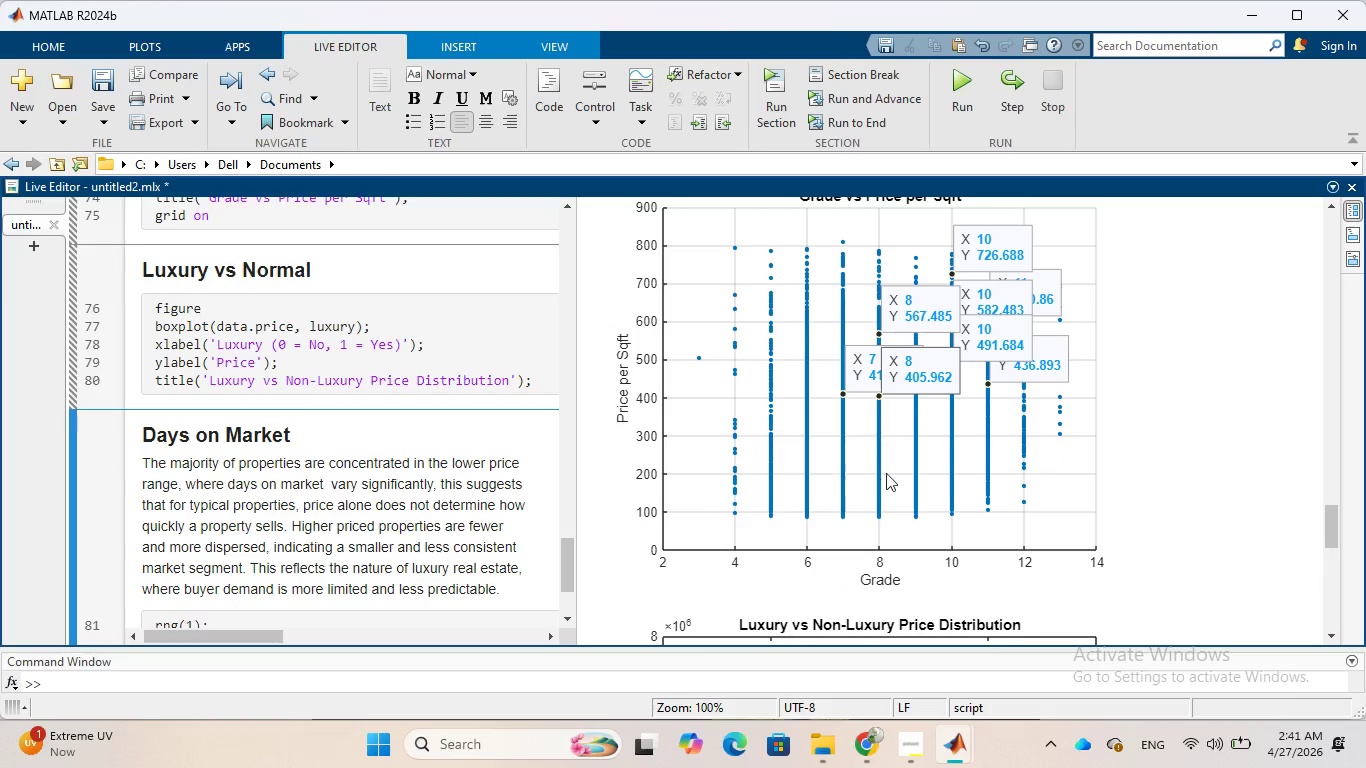 
scroll: coordinate [951, 483], scroll_direction: up, amount: 1.0
 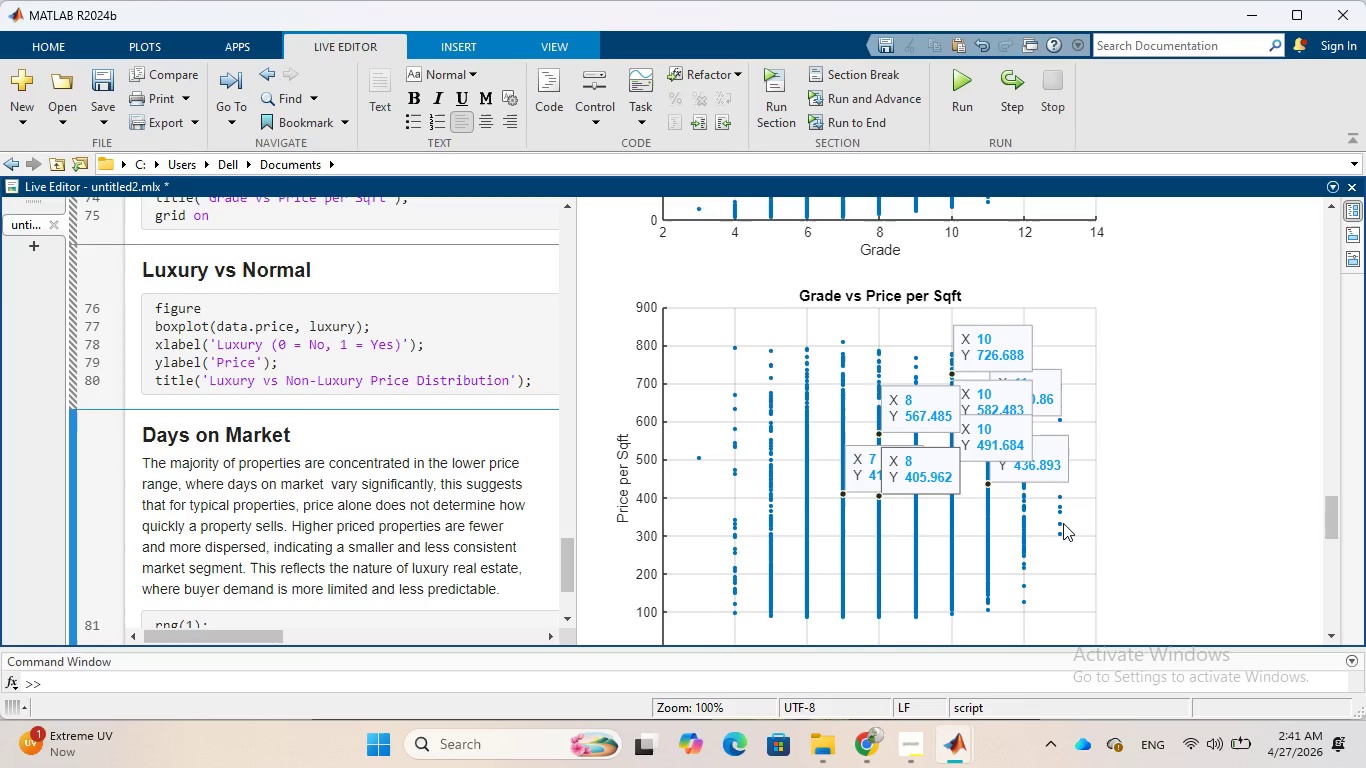 
left_click([1079, 516])
 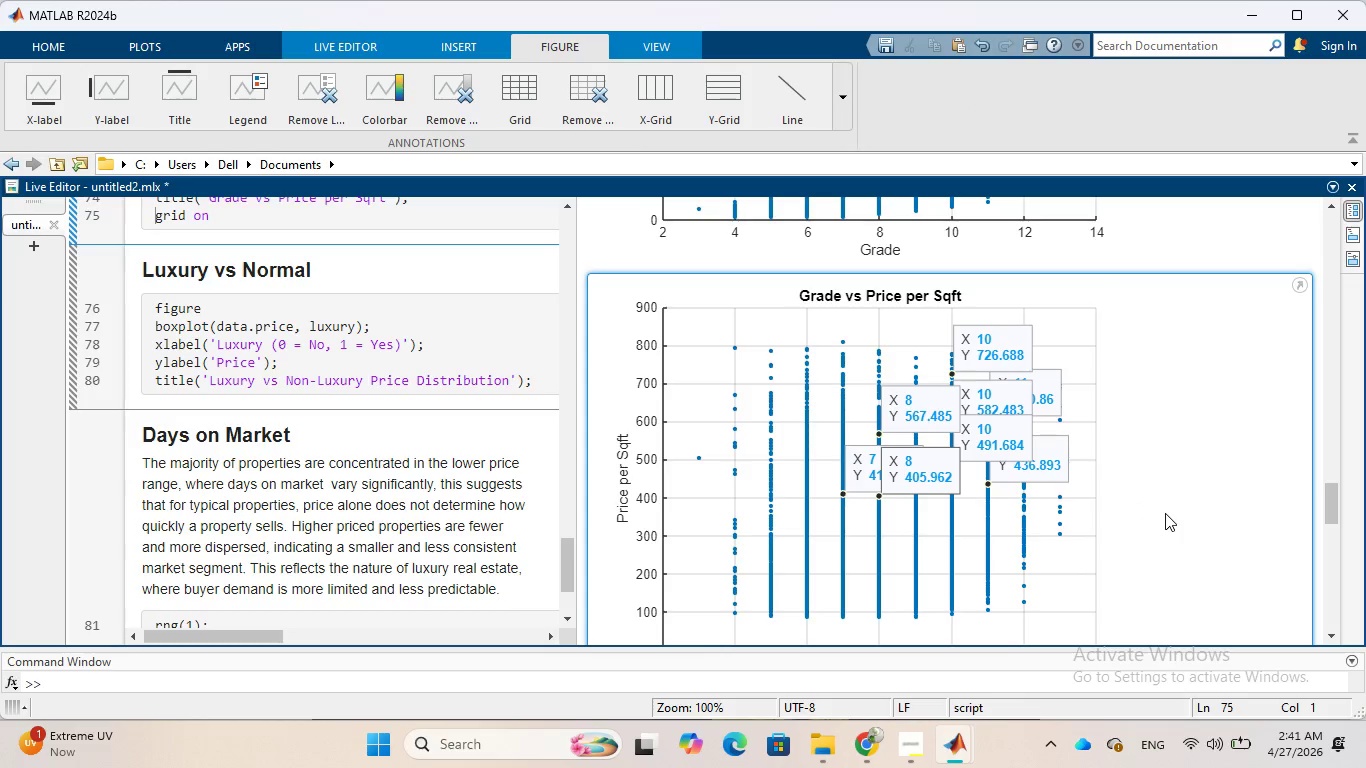 
scroll: coordinate [1165, 514], scroll_direction: down, amount: 1.0
 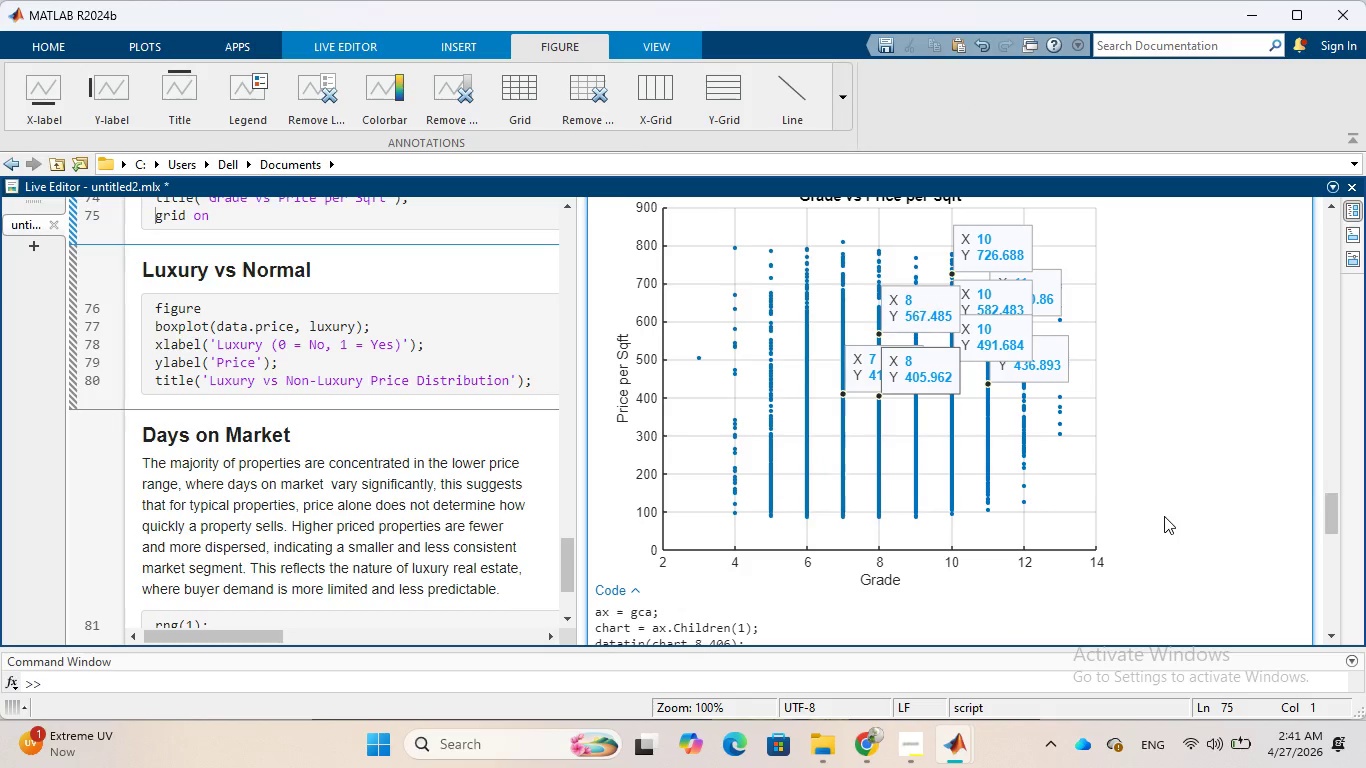 
scroll: coordinate [1164, 516], scroll_direction: up, amount: 1.0
 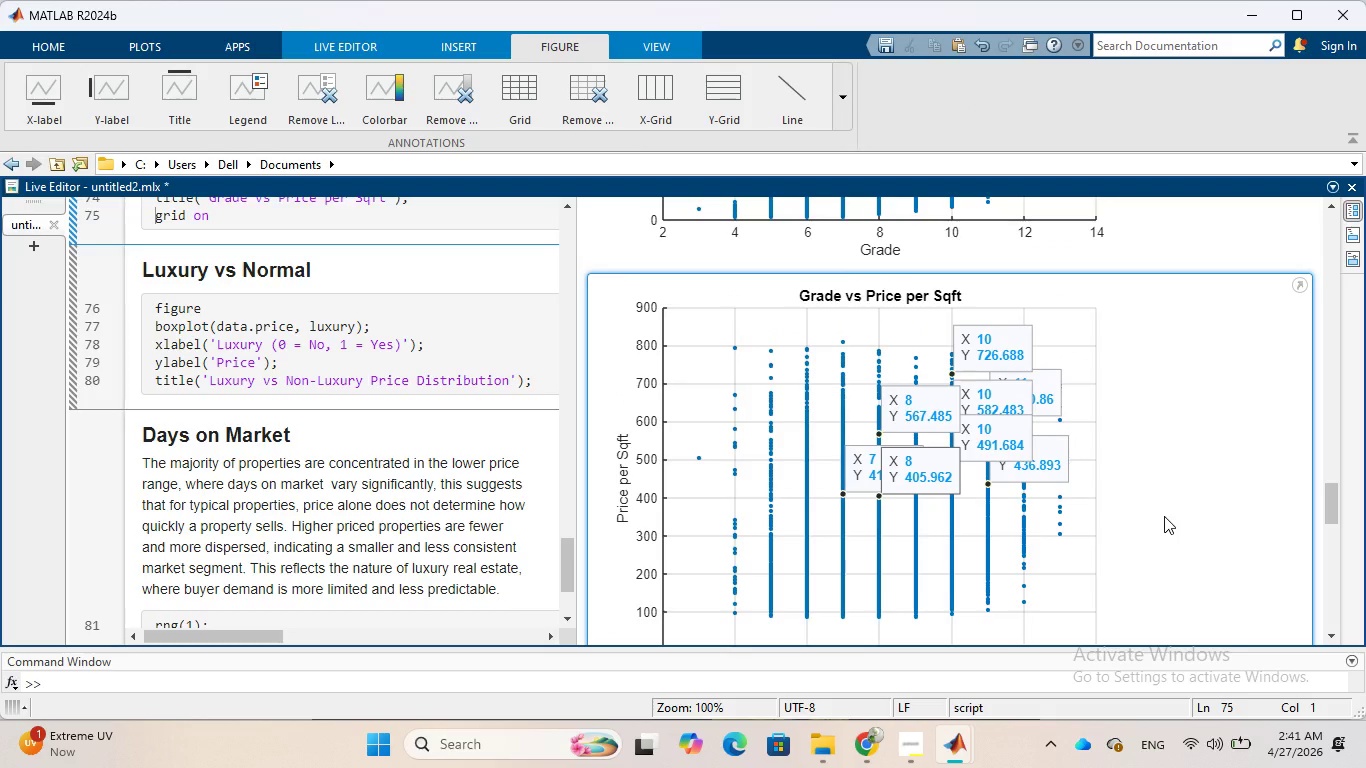 
scroll: coordinate [1164, 516], scroll_direction: down, amount: 1.0
 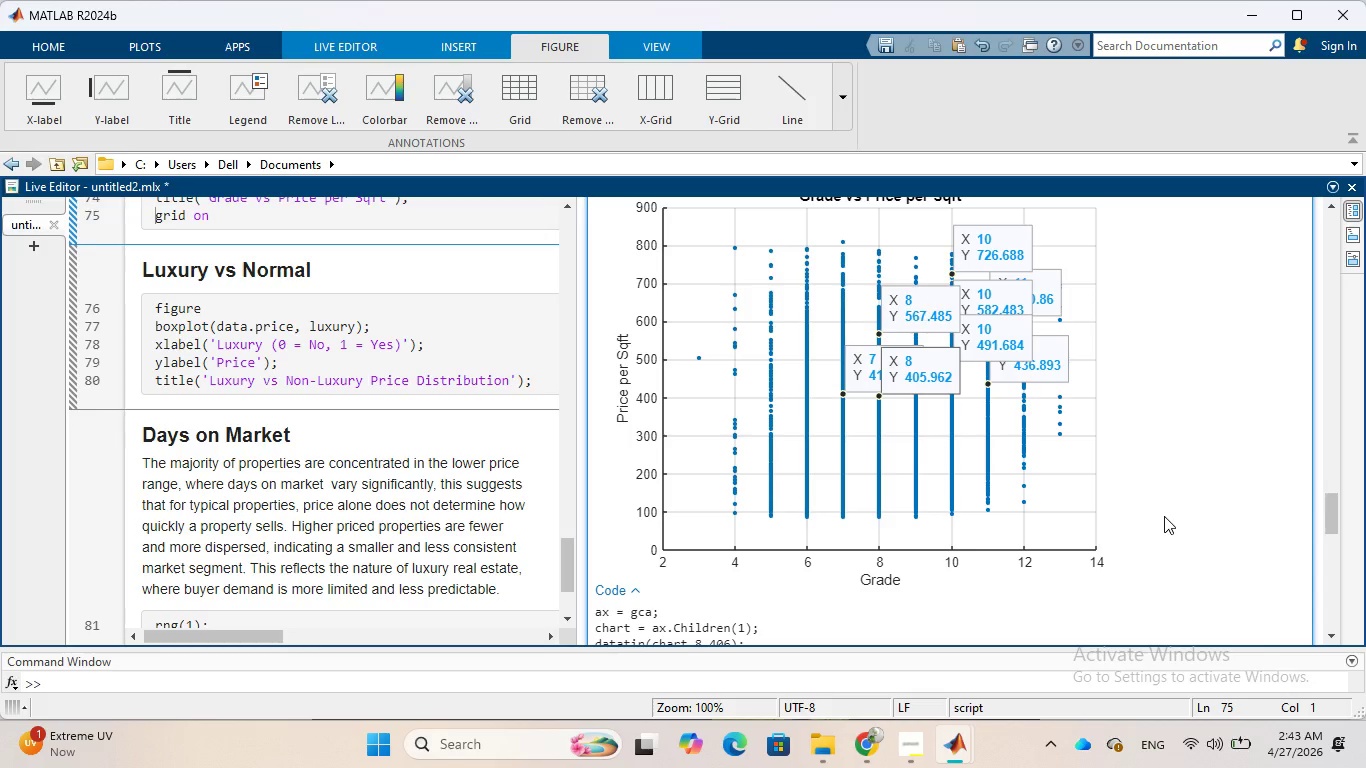 
wait(73.88)
 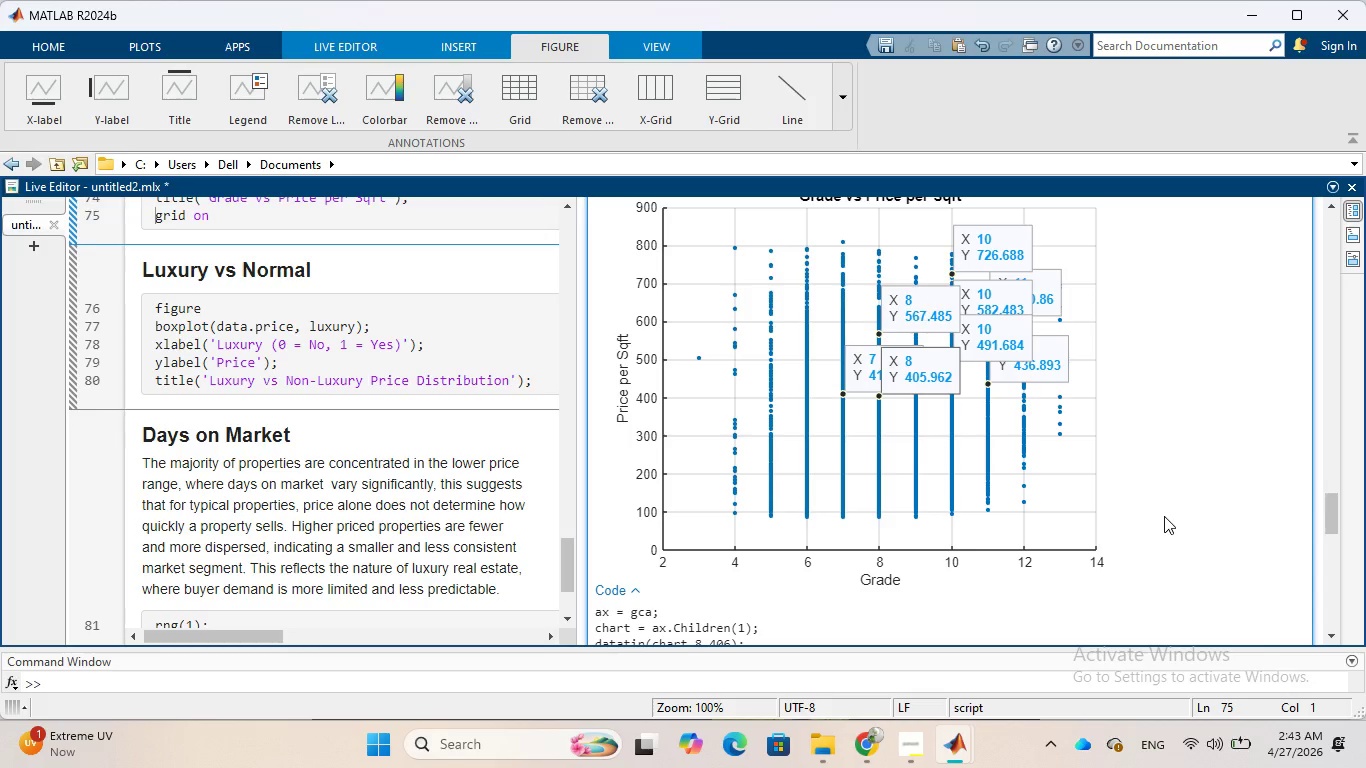 
scroll: coordinate [361, 492], scroll_direction: up, amount: 2.0
 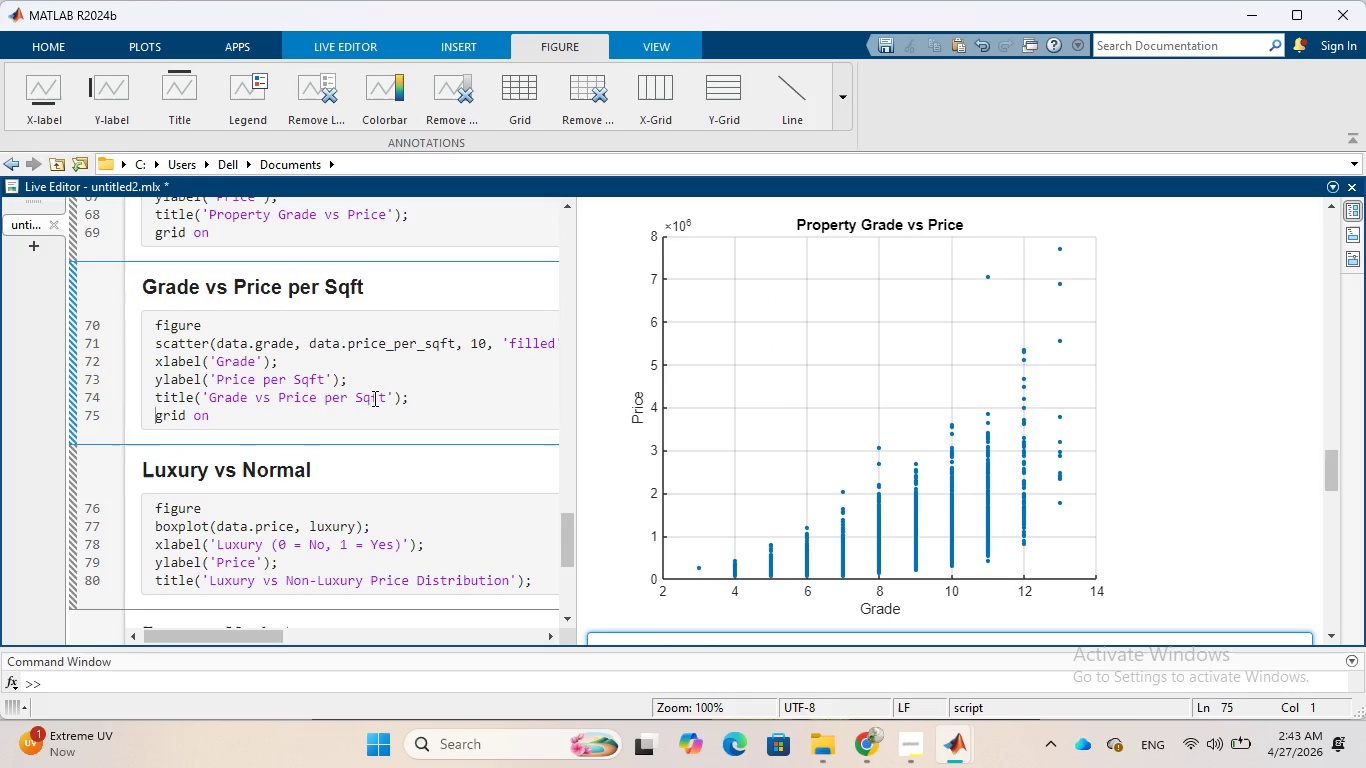 
left_click([387, 289])
 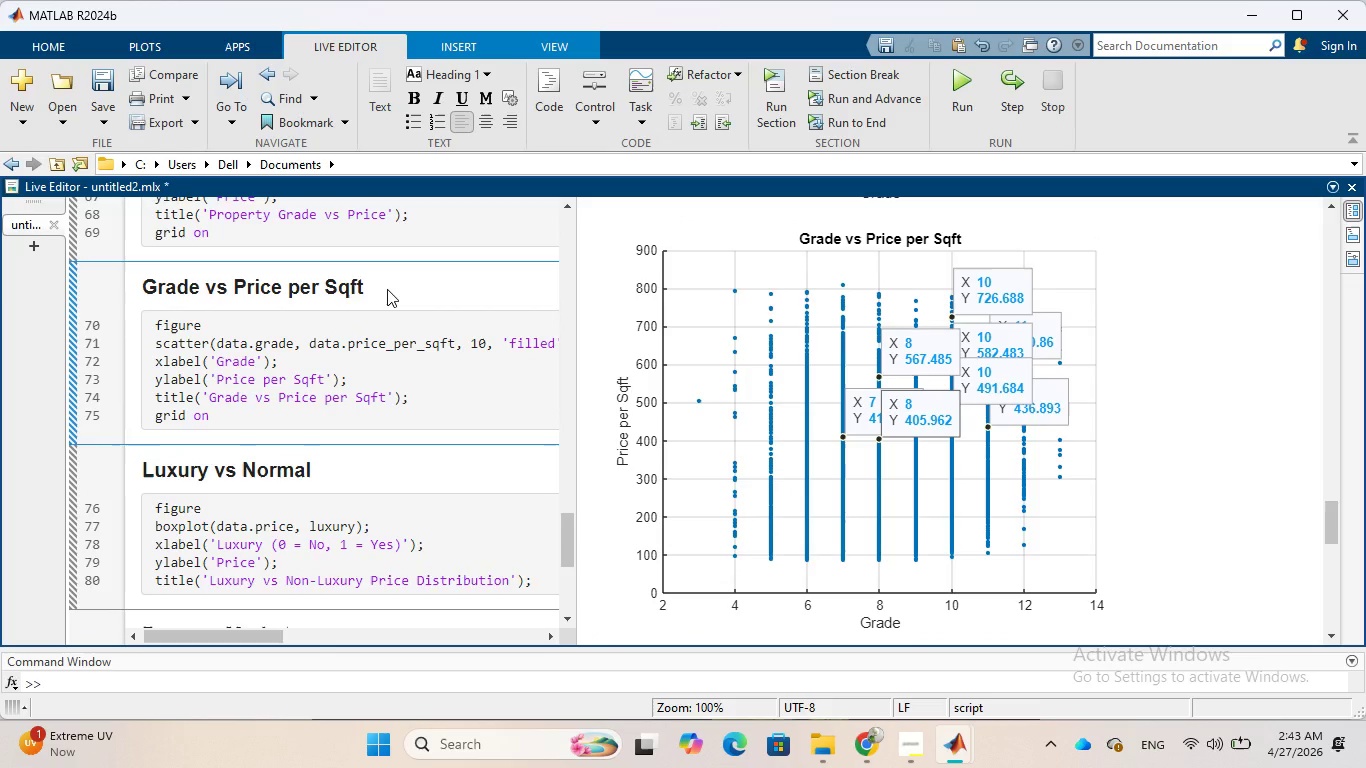 
key(Enter)
 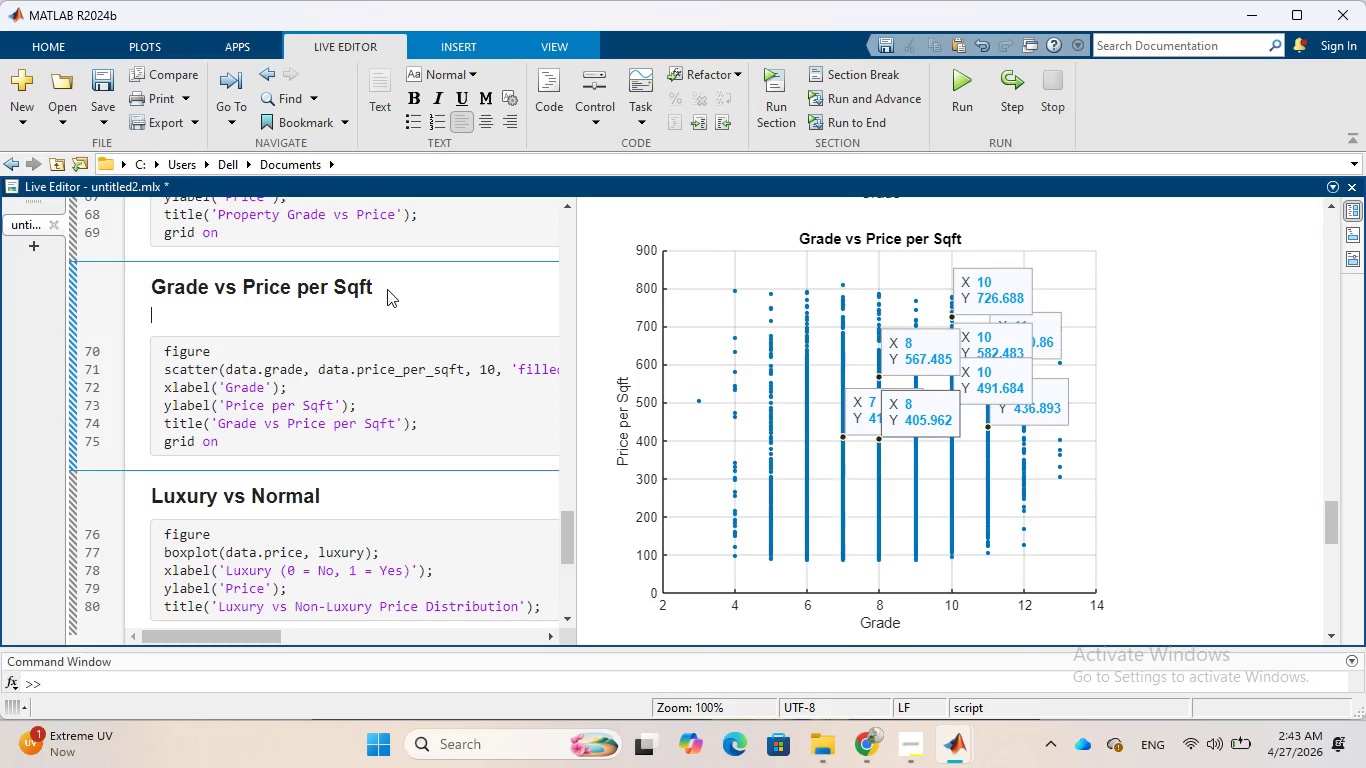 
wait(17.23)
 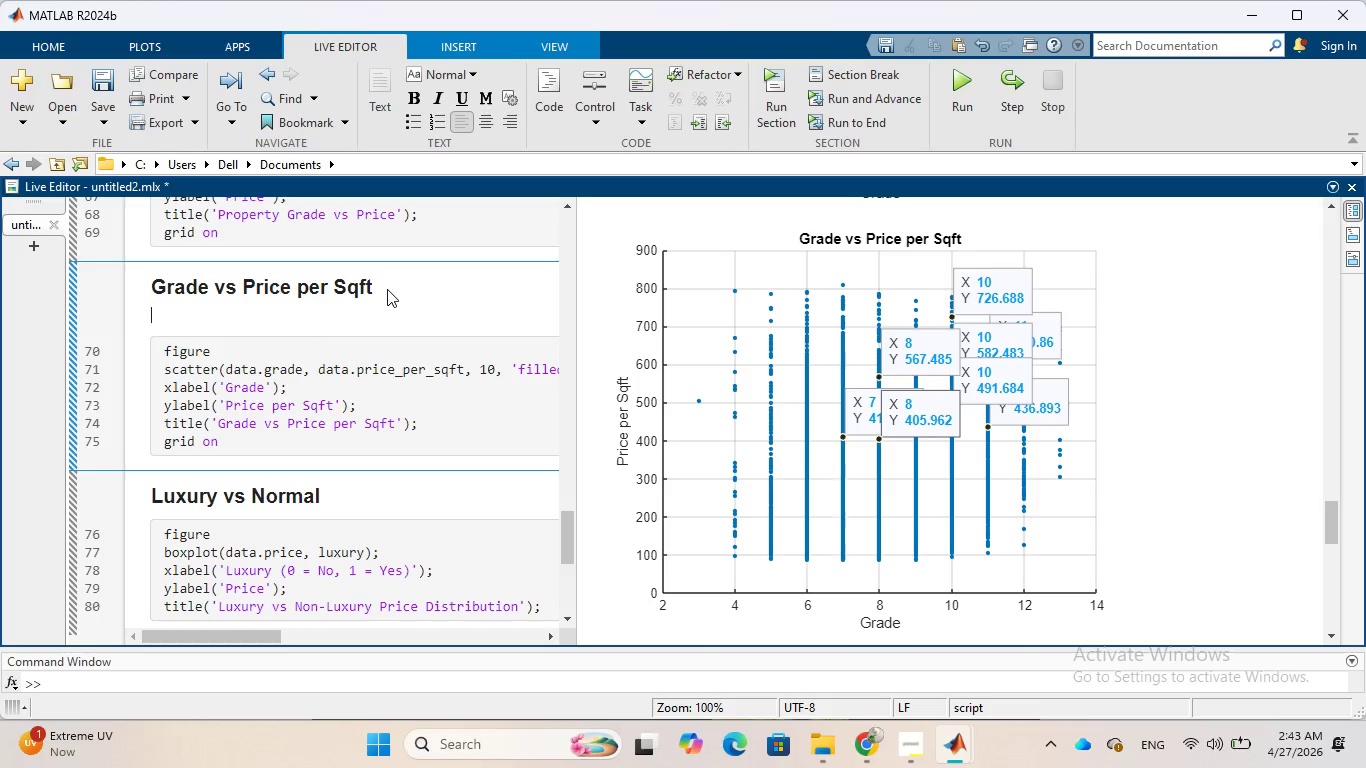 
type(grade is discrete)
 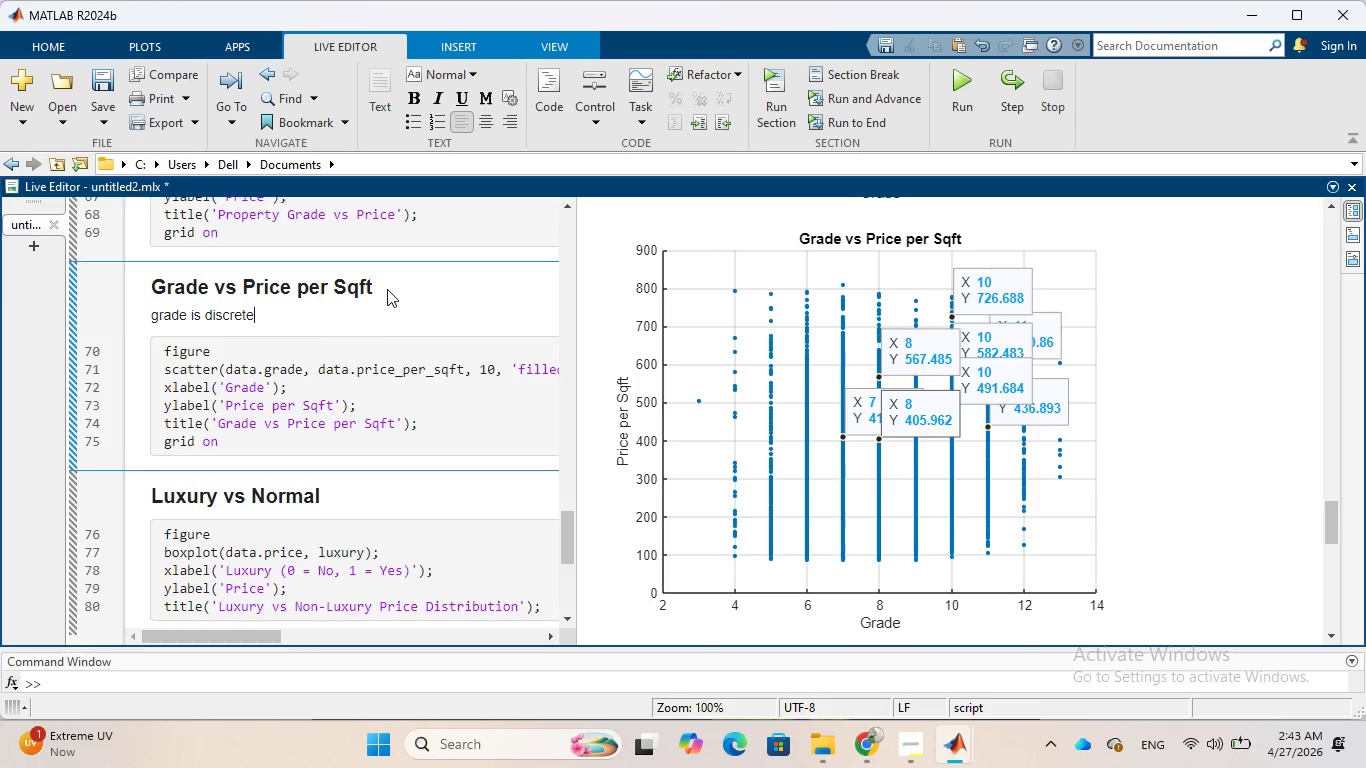 
wait(6.95)
 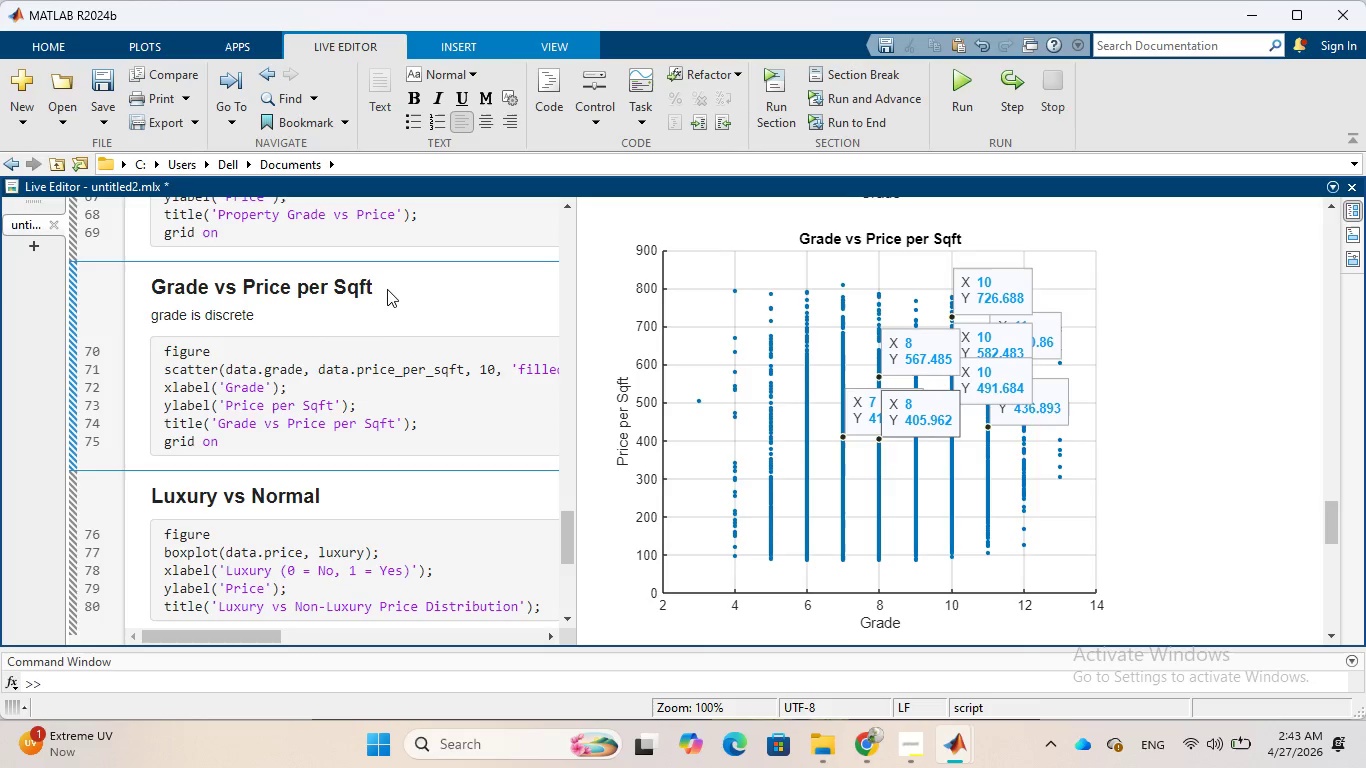 
type(, not continuous like )
 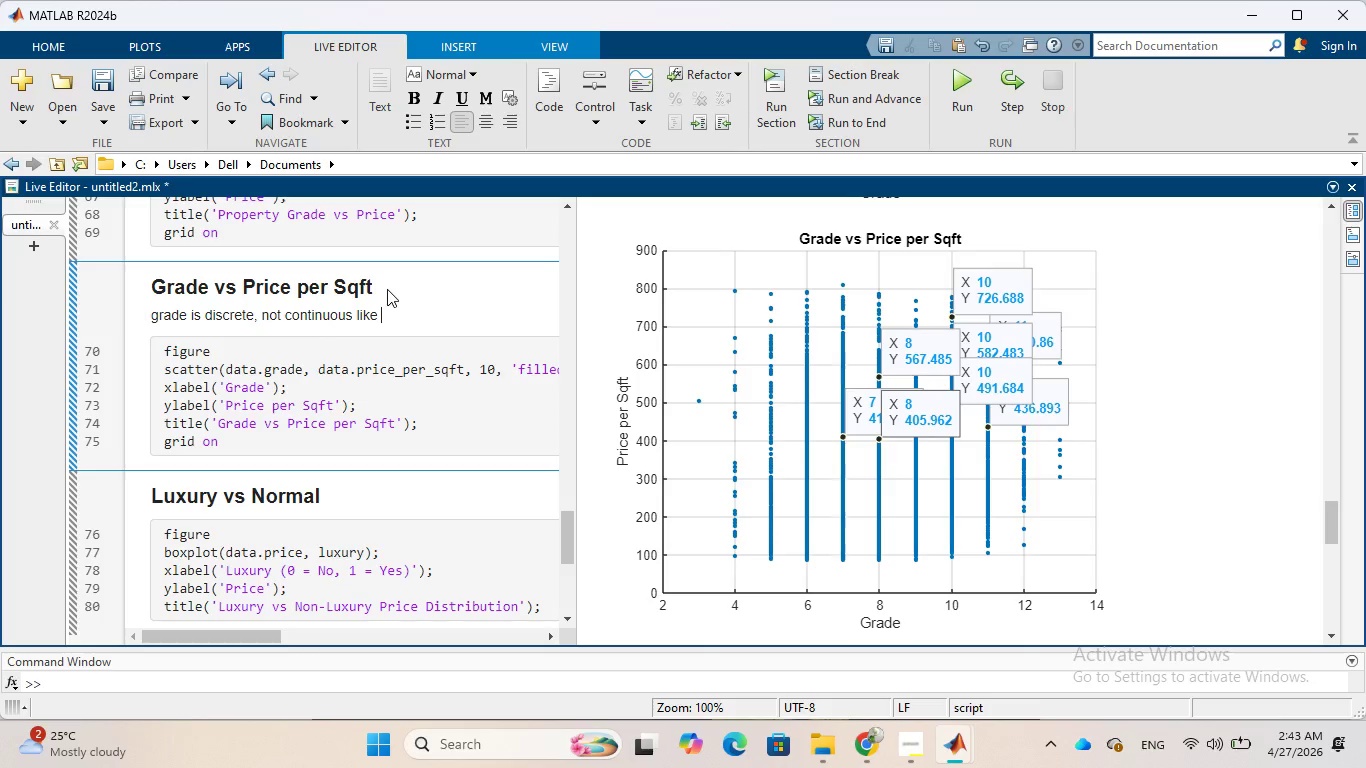 
type(price )
 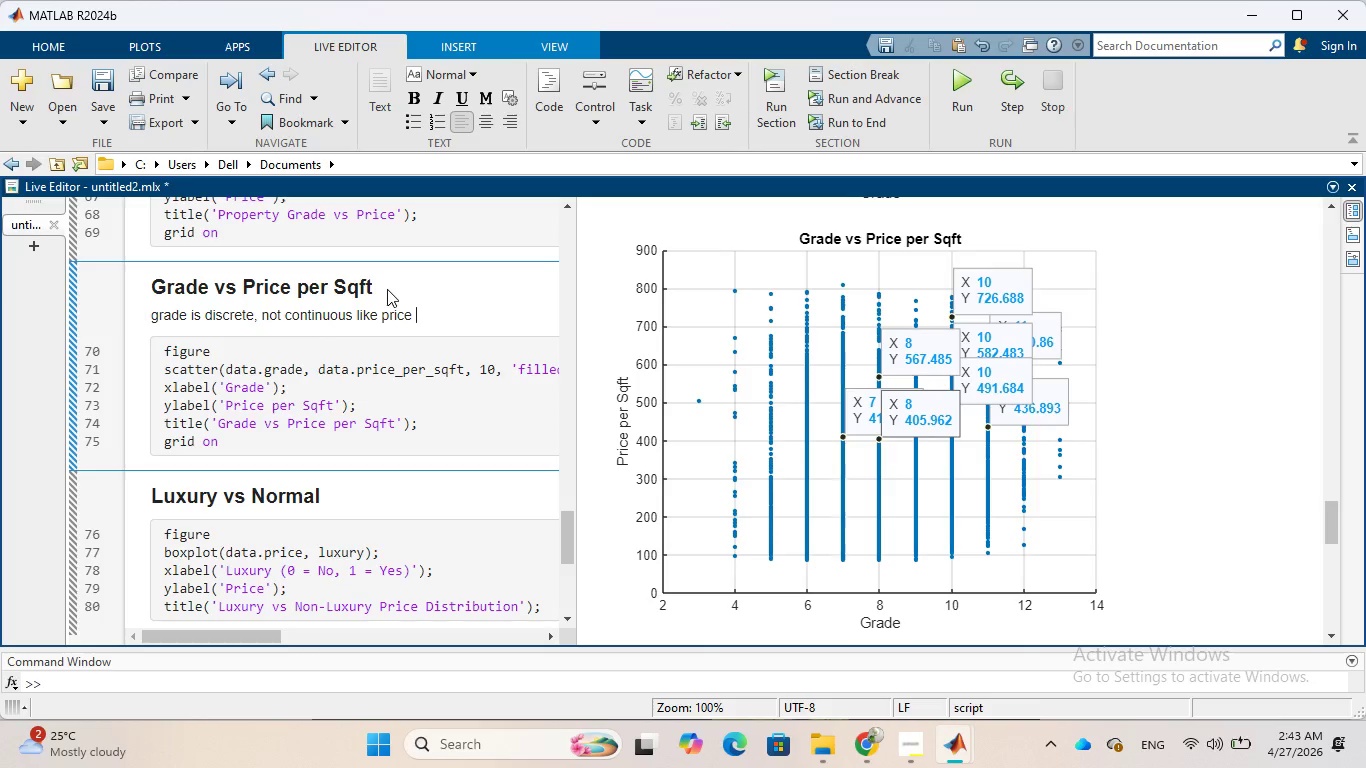 
type(or)
key(Backspace)
key(Backspace)
type(per sq)
 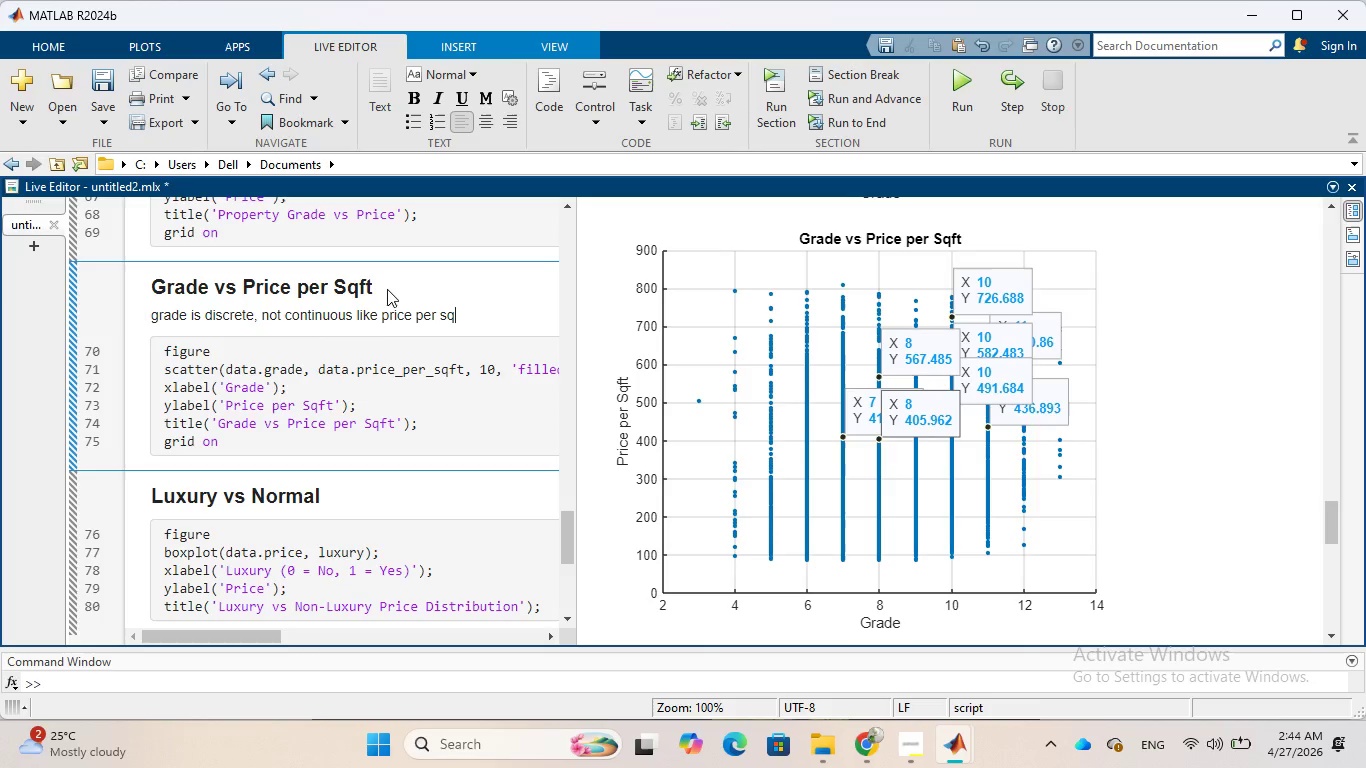 
type(ft)
 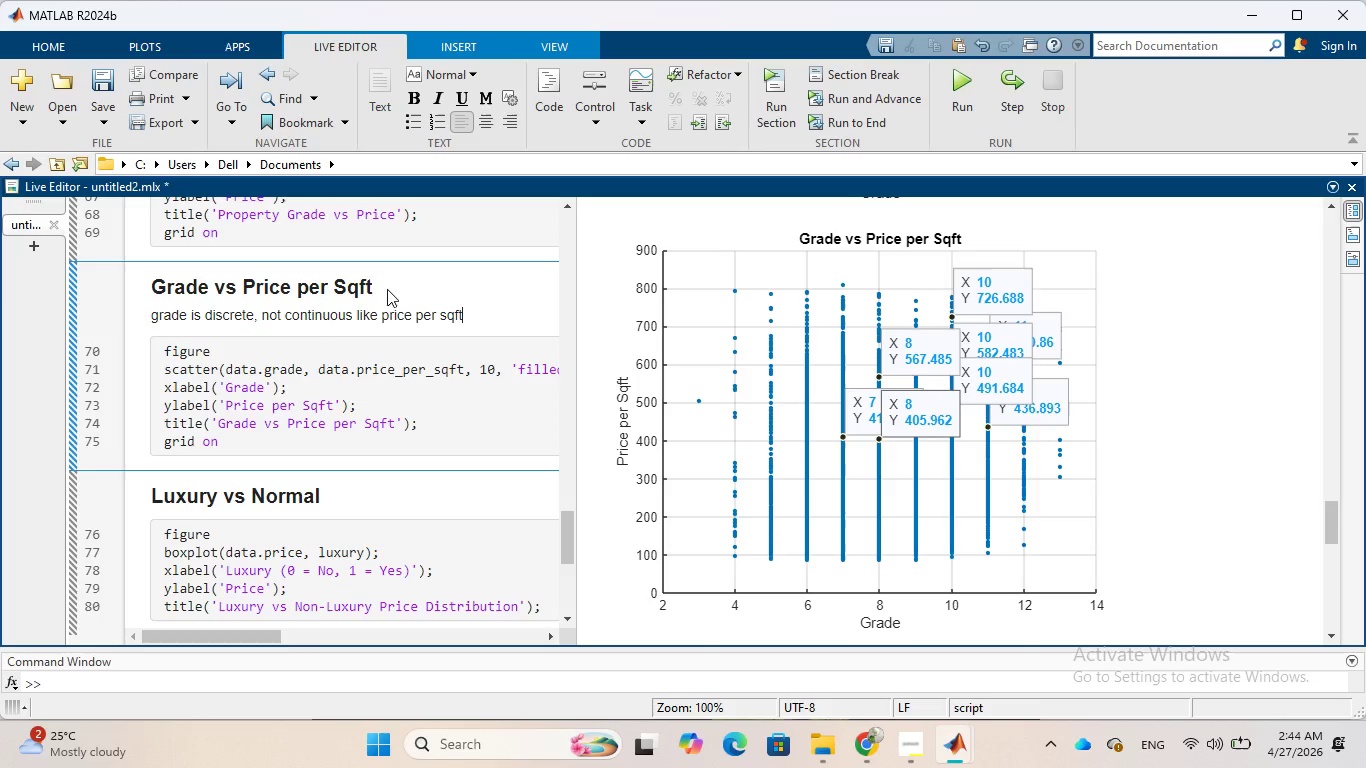 
wait(33.33)
 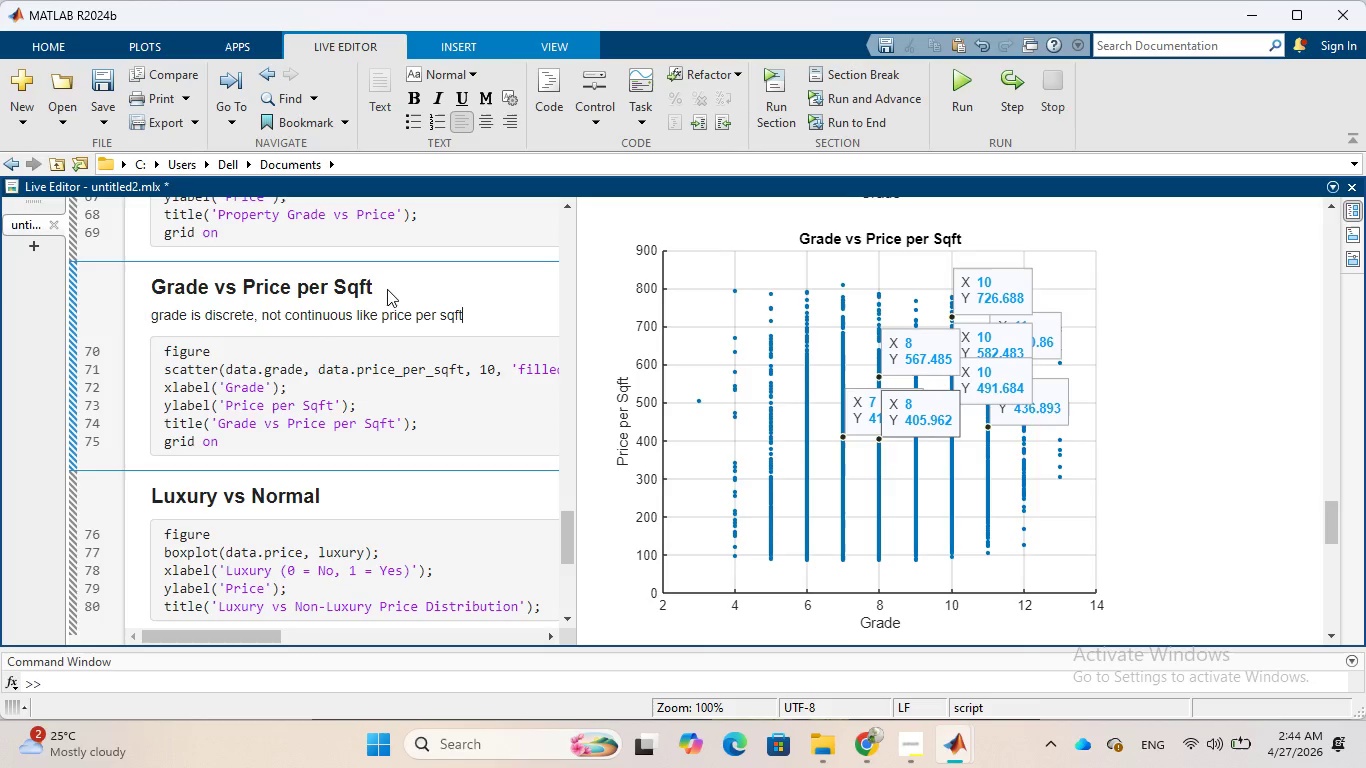 
left_click([841, 466])
 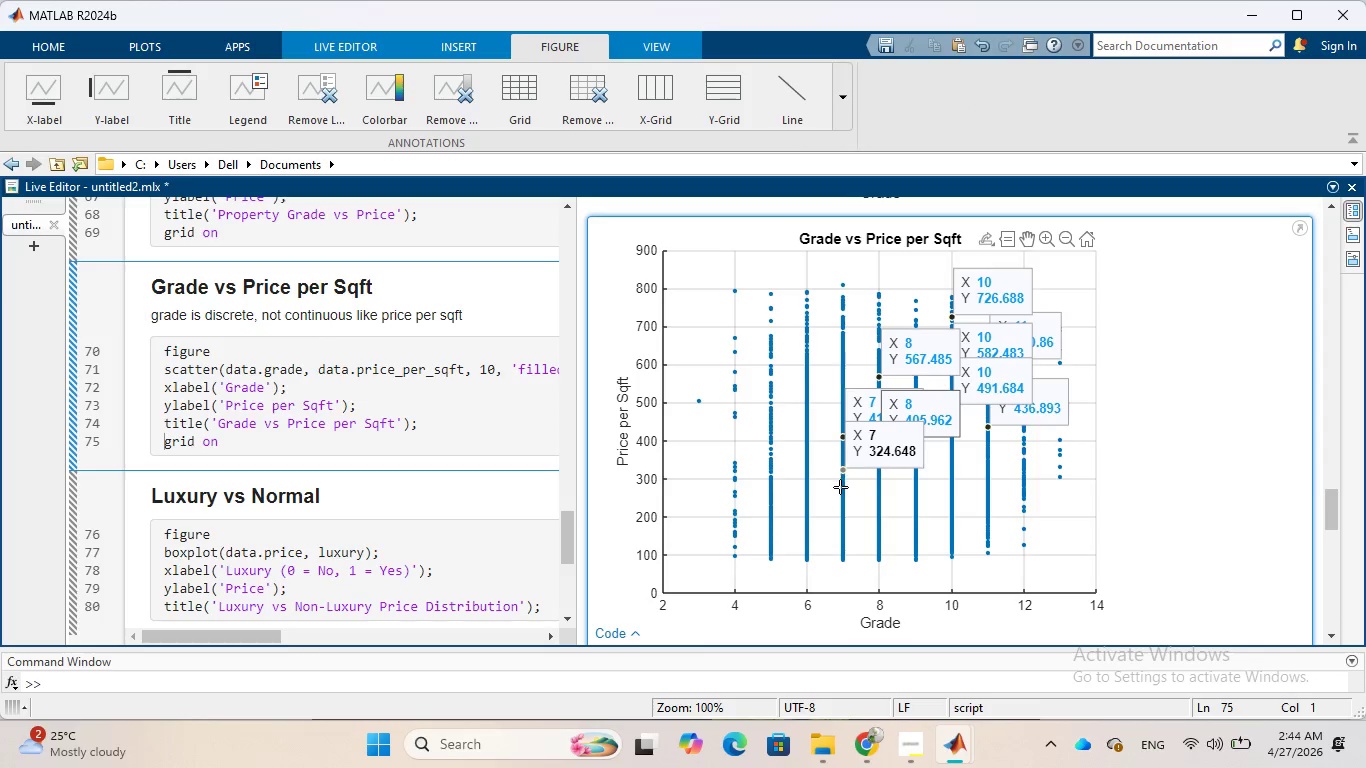 
wait(5.31)
 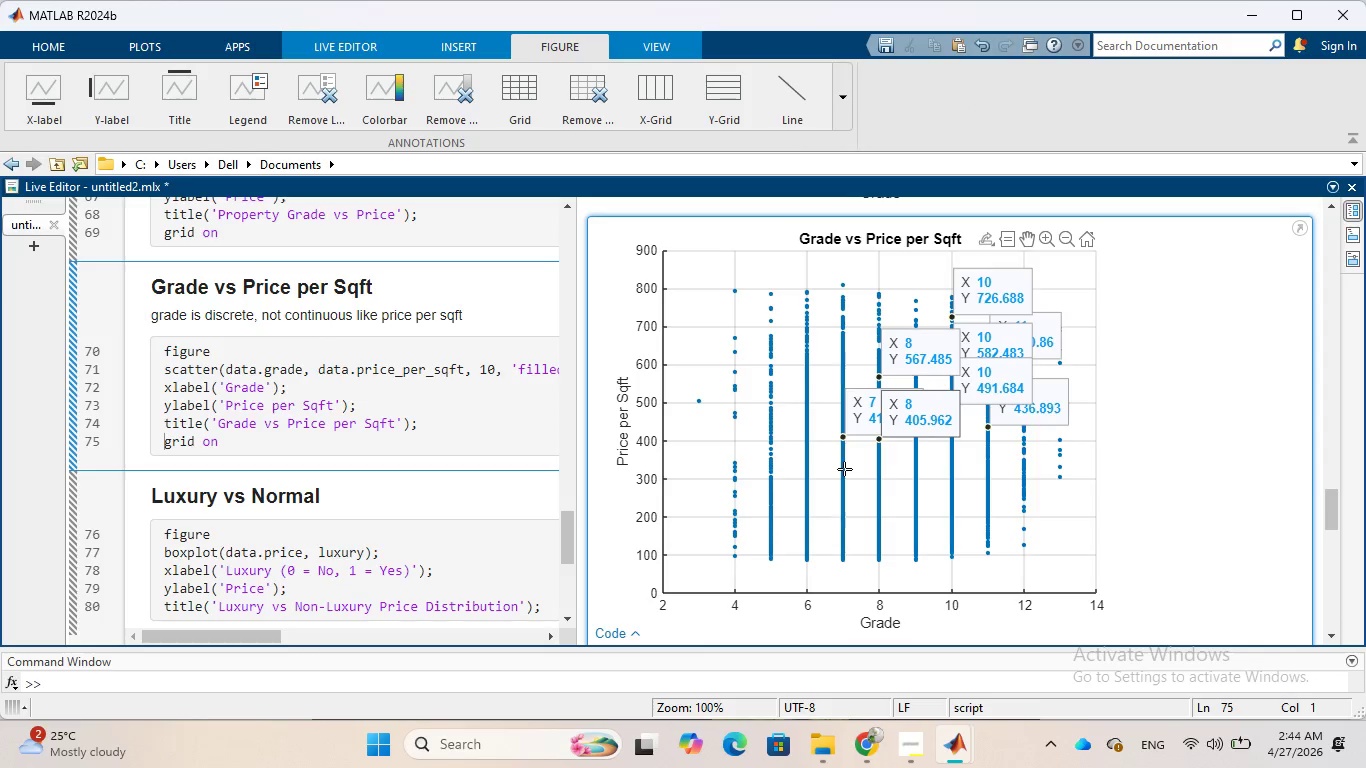 
left_click([842, 494])
 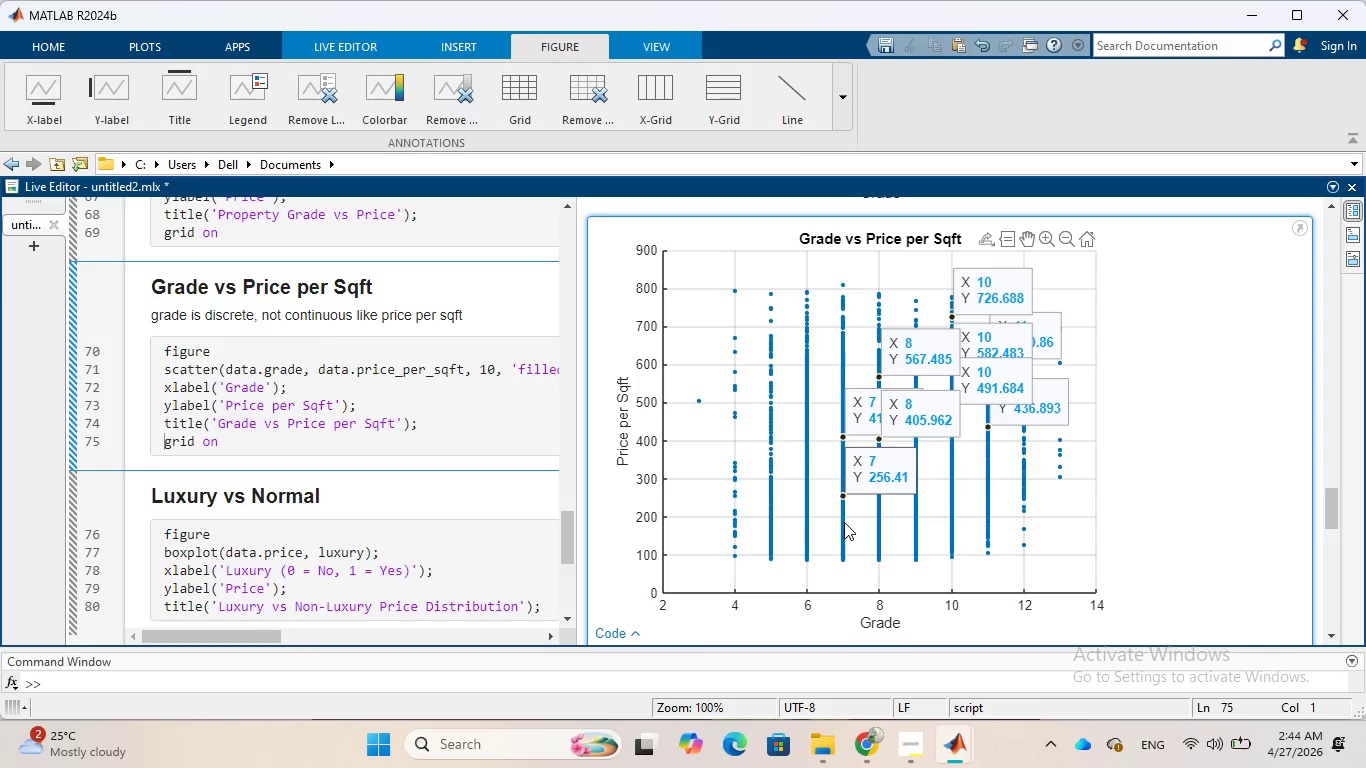 
left_click([841, 531])
 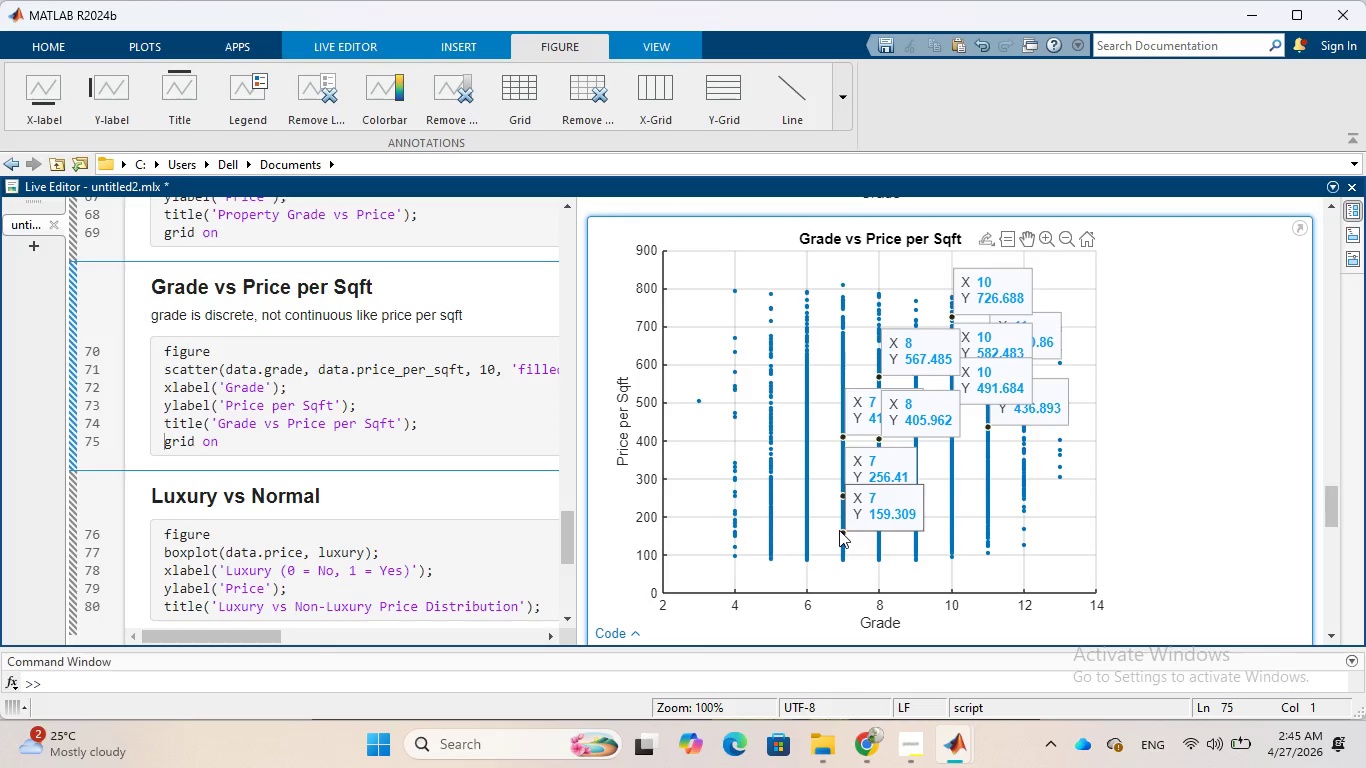 
wait(29.46)
 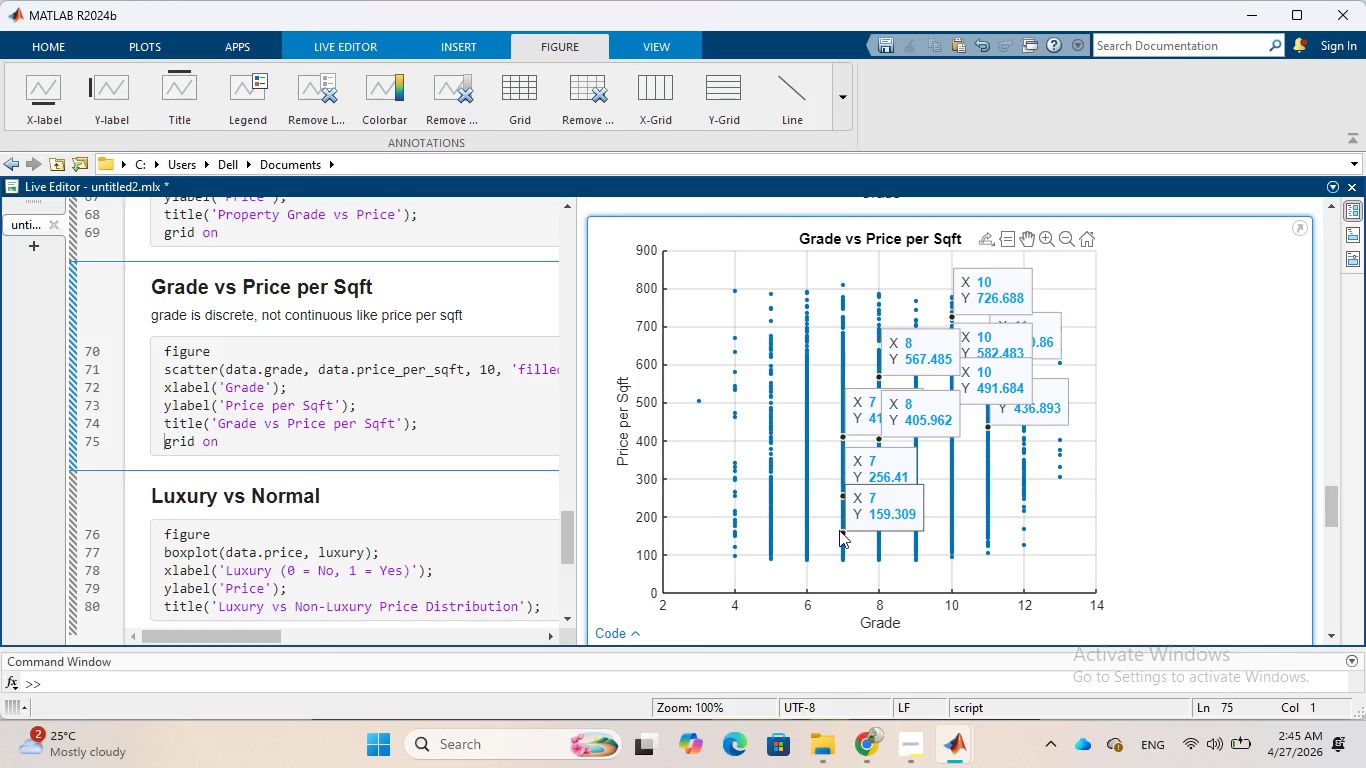 
mouse_move([735, 511])
 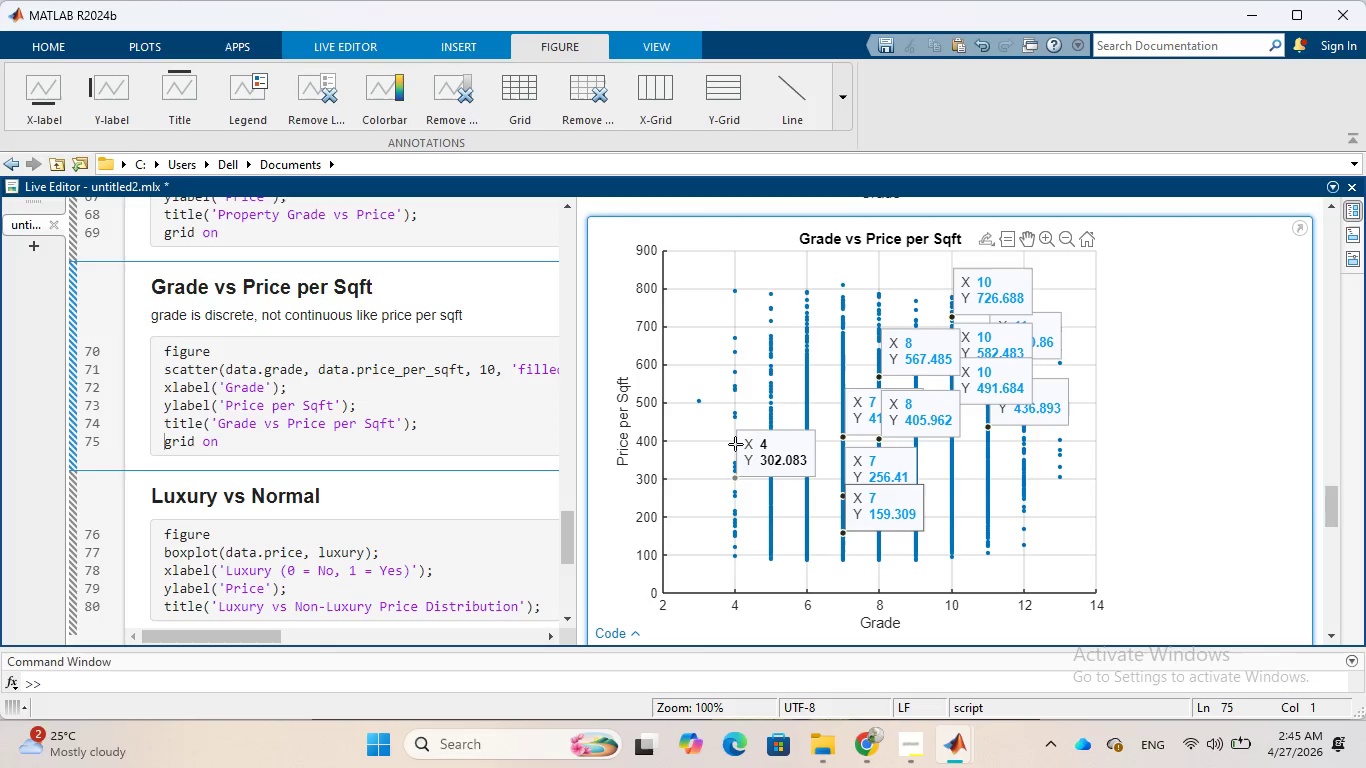 
left_click([735, 438])
 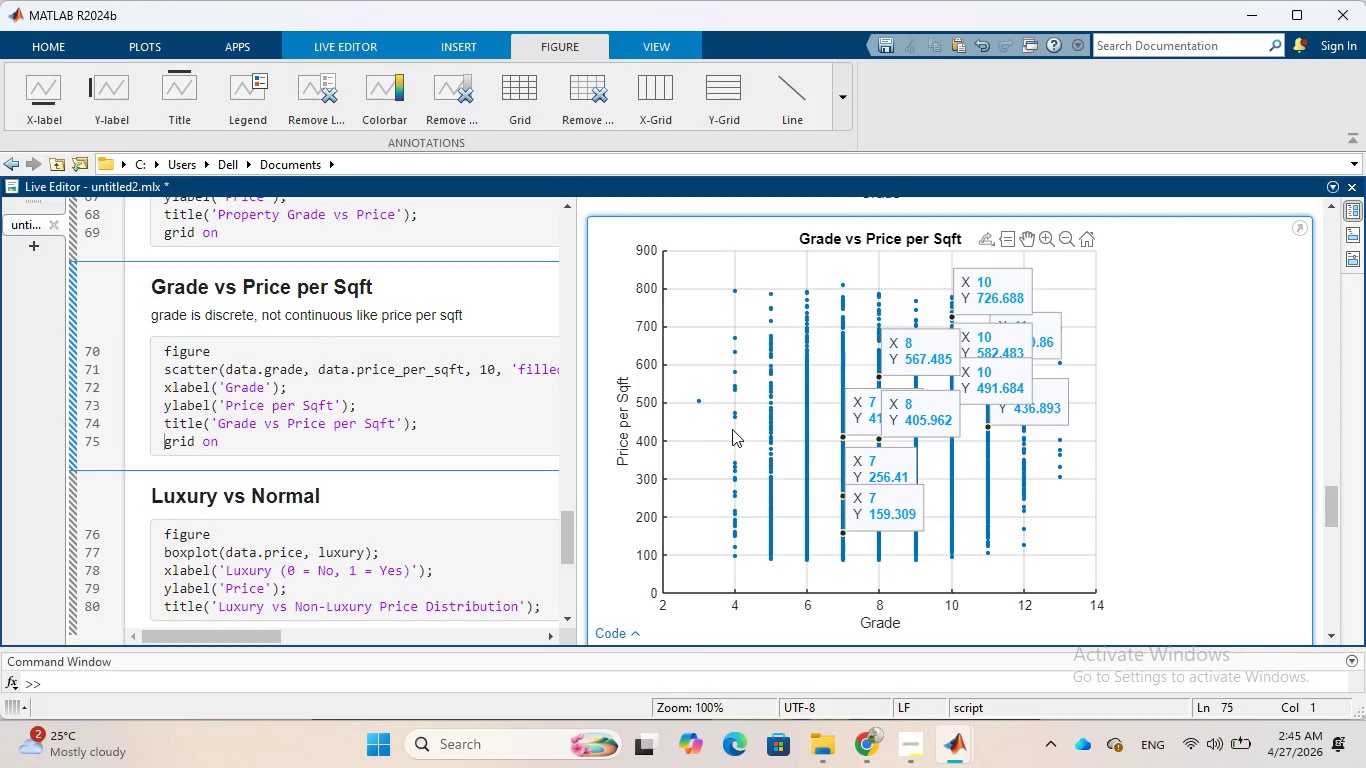 
left_click([734, 433])
 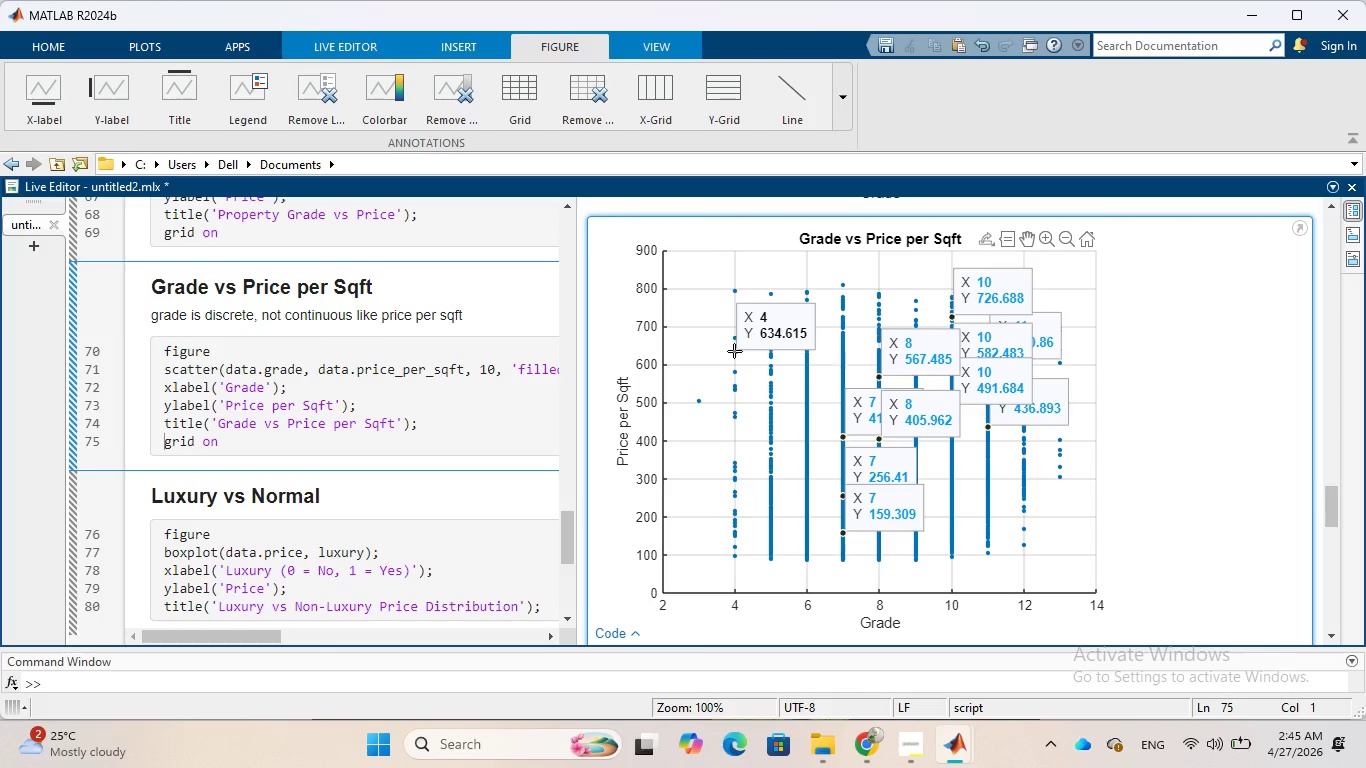 
wait(24.53)
 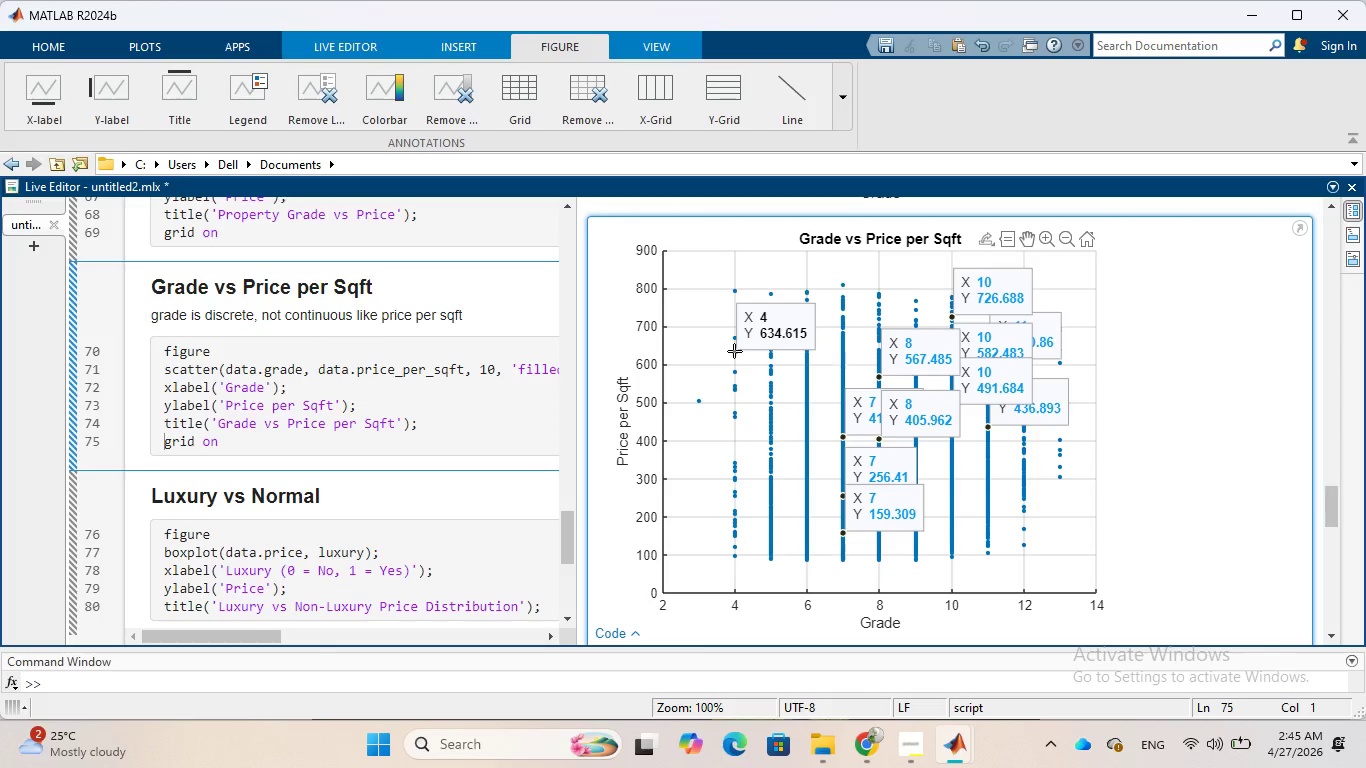 
left_click([769, 395])
 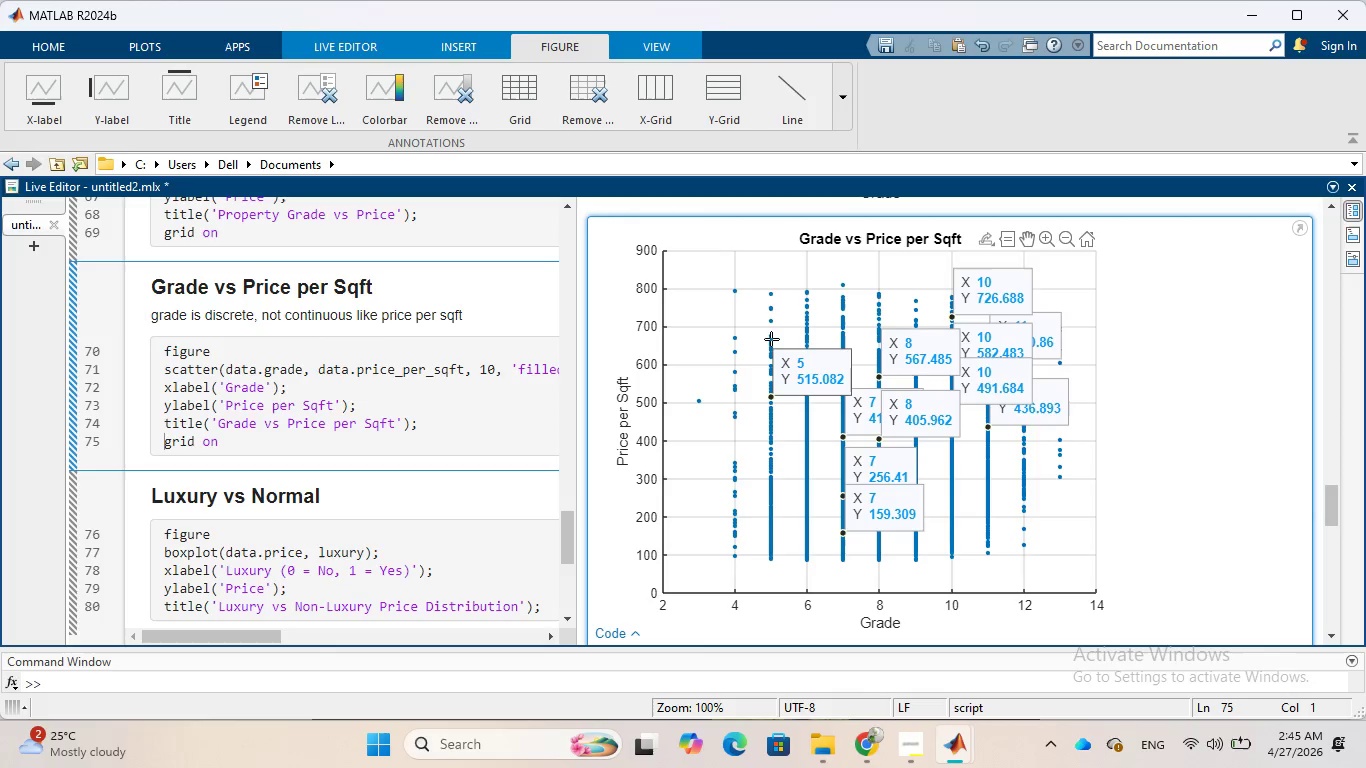 
wait(9.22)
 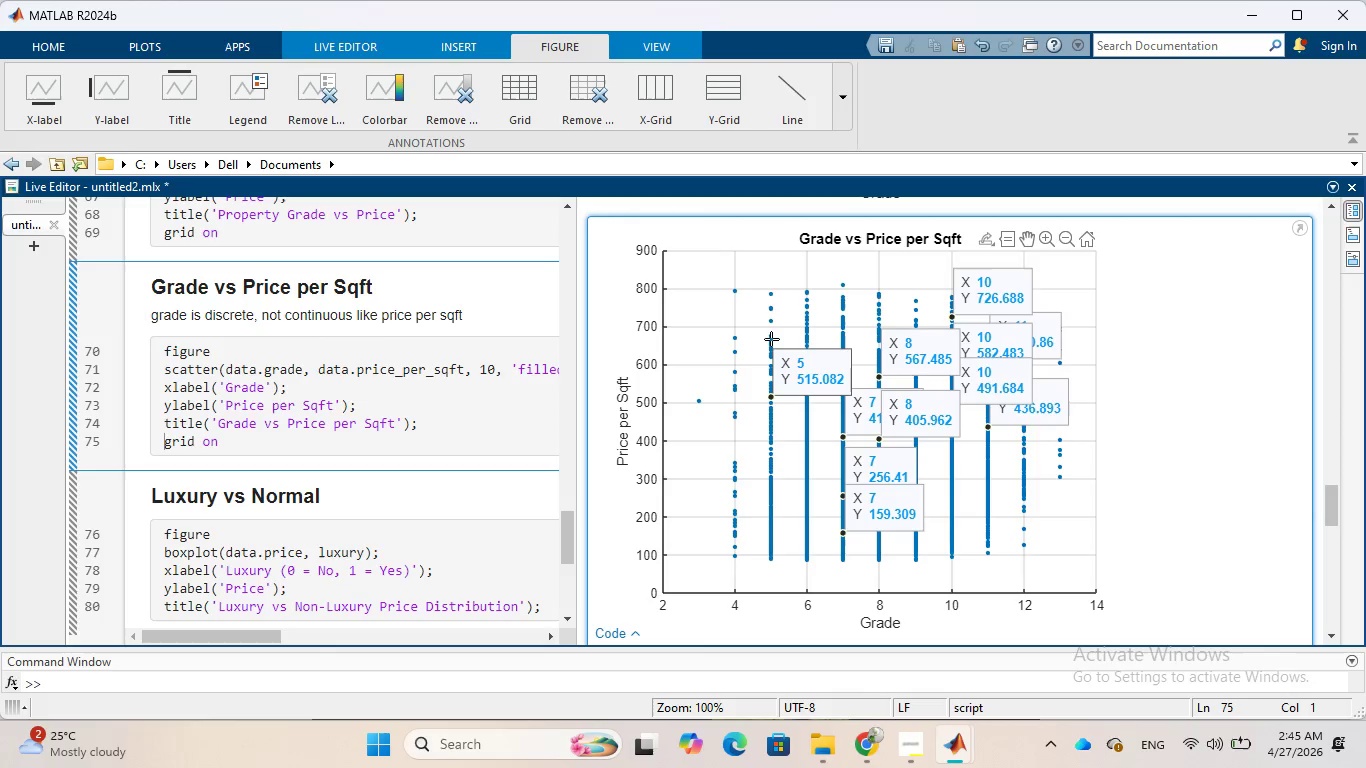 
left_click([806, 333])
 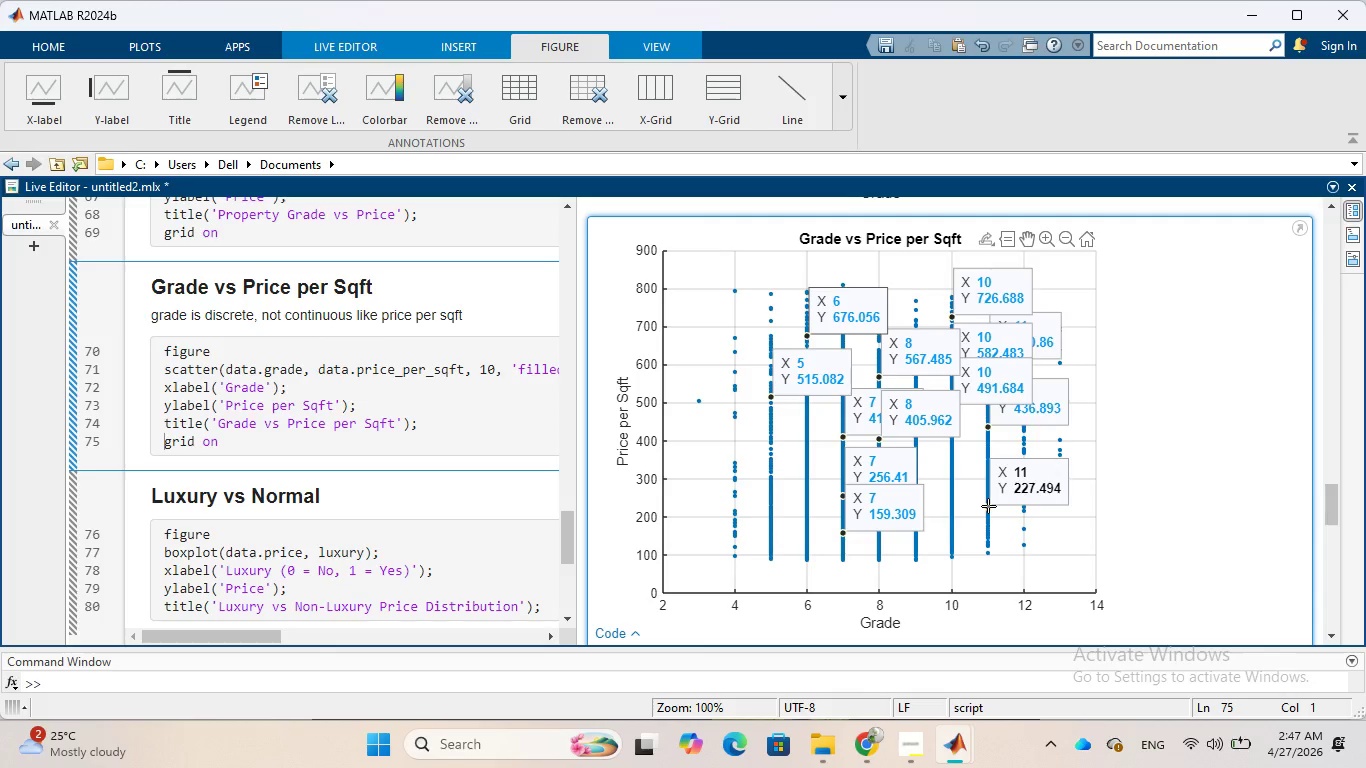 
wait(106.3)
 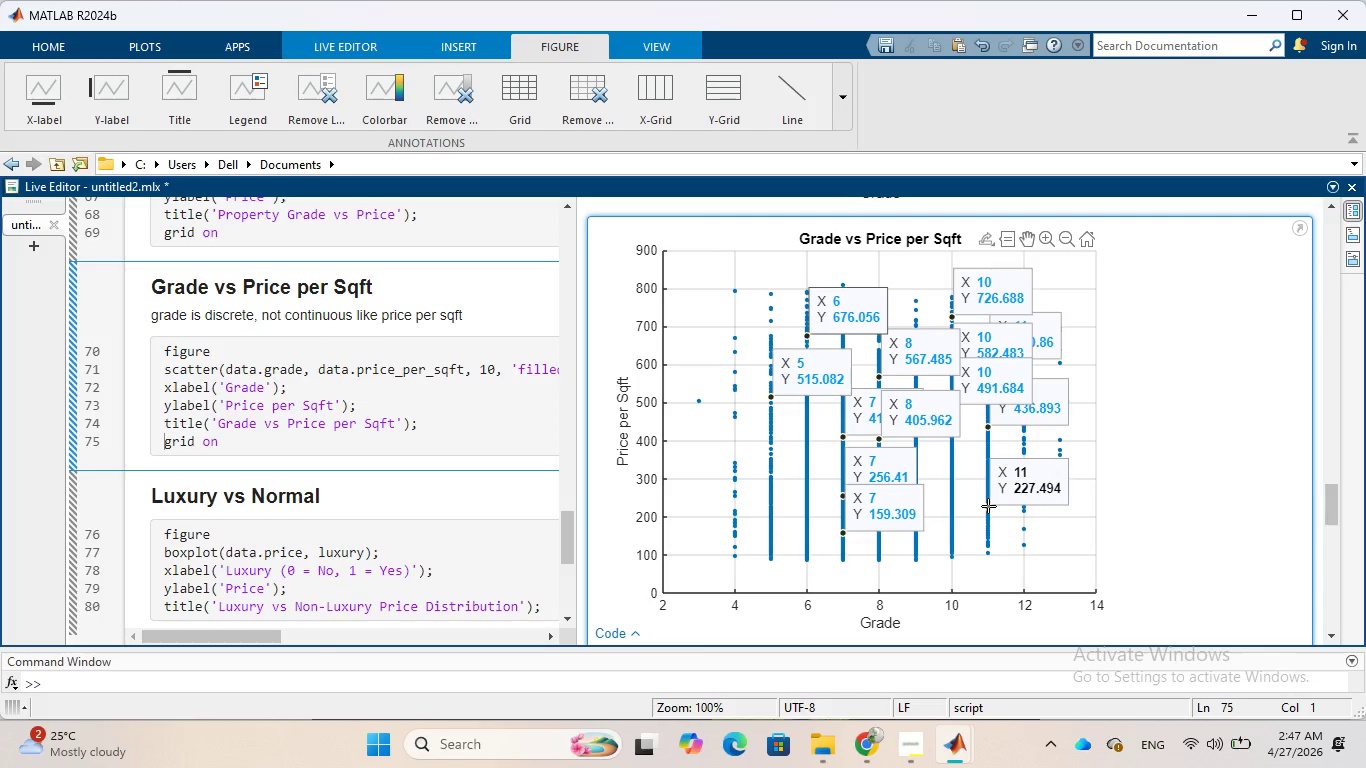 
left_click([426, 398])
 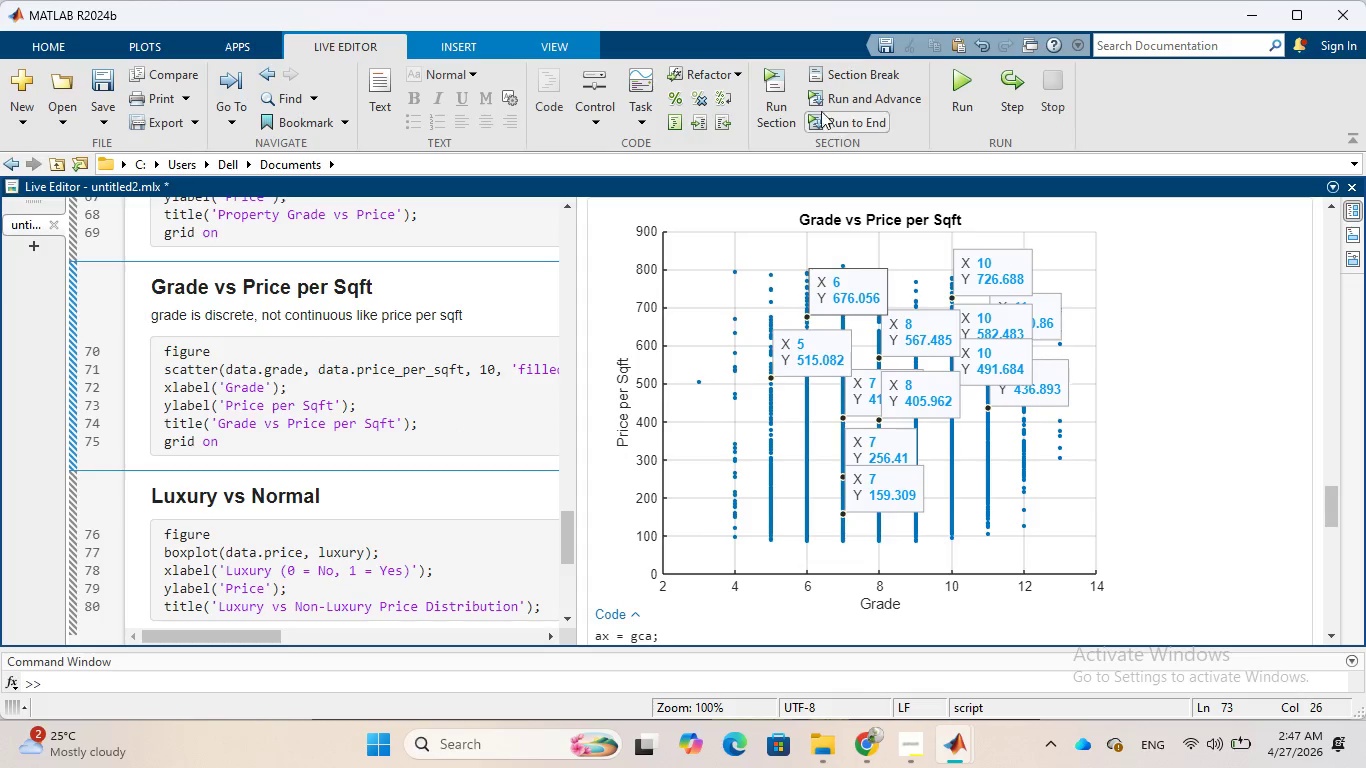 
left_click([762, 95])
 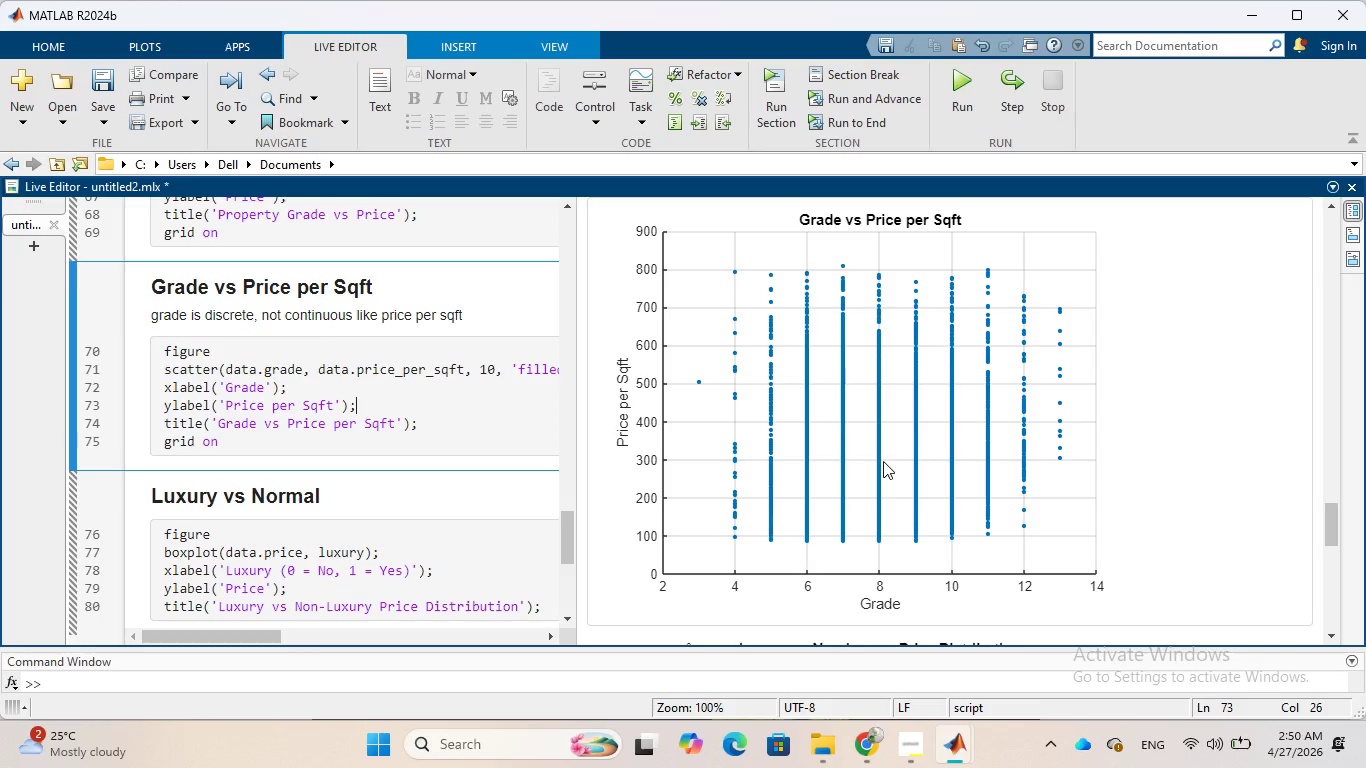 
wait(190.5)
 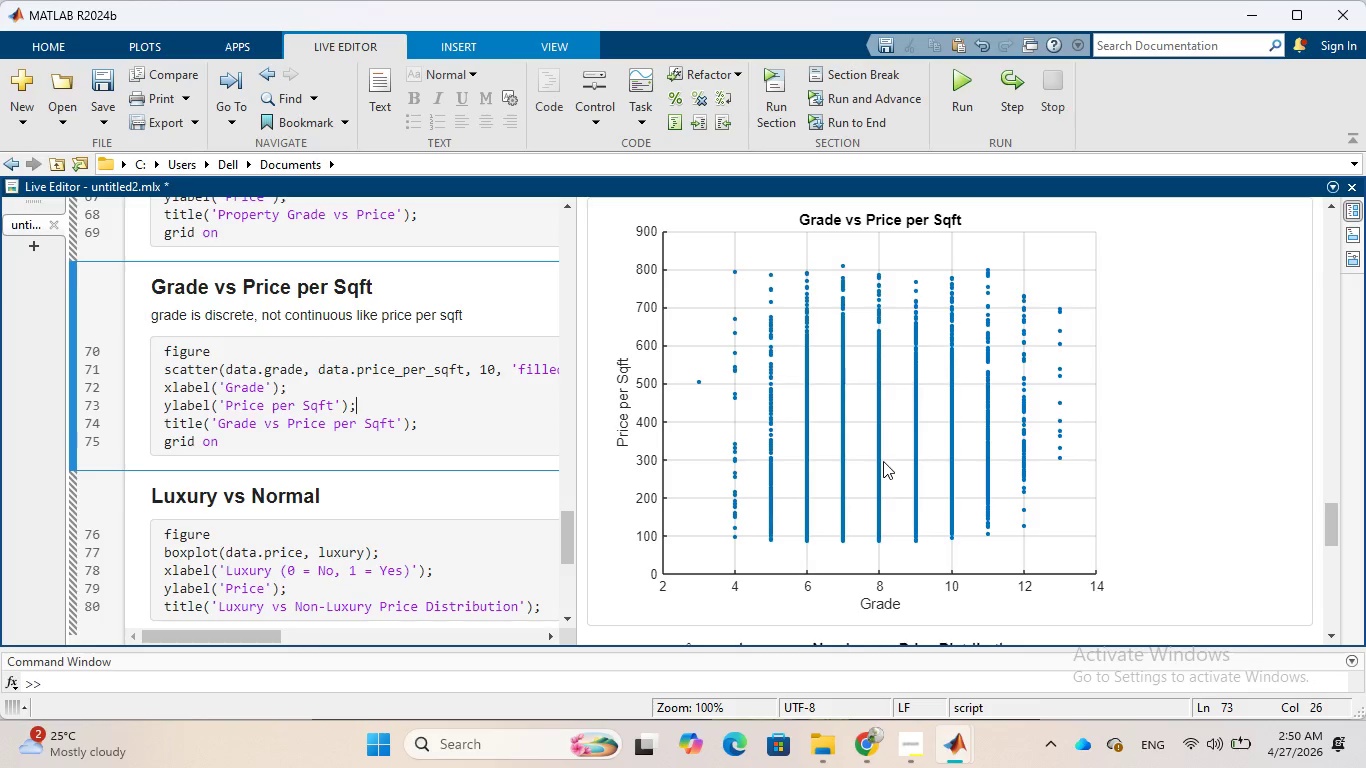 
left_click([483, 311])
 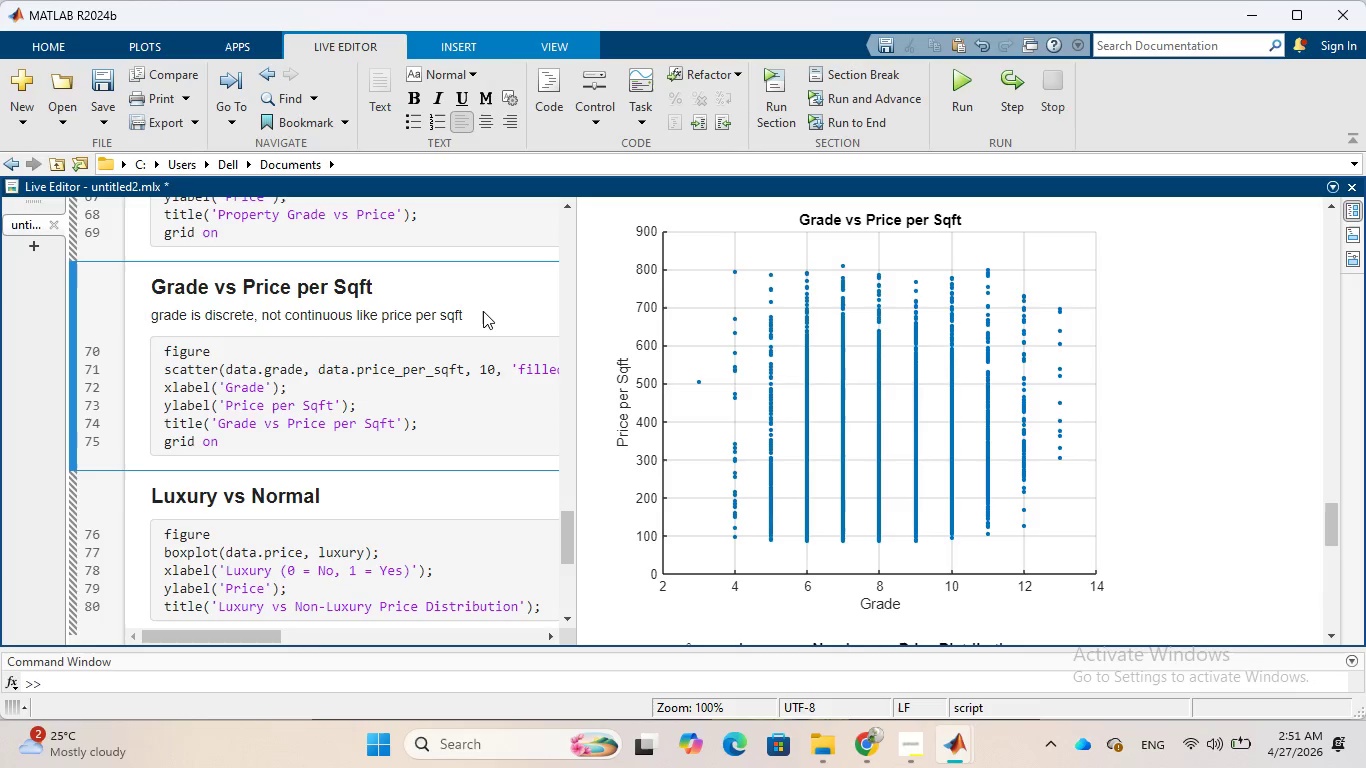 
type(.properties with the same)
 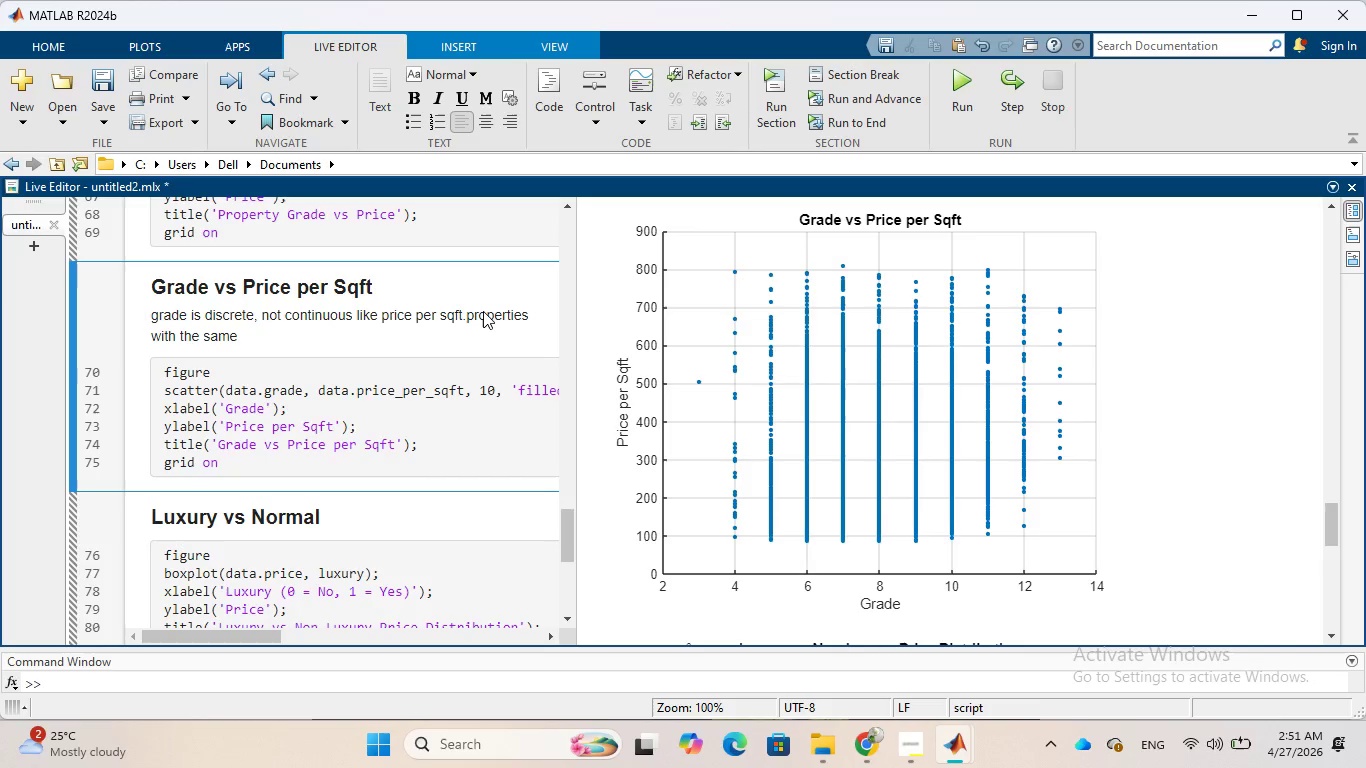 
type( grade can have )
 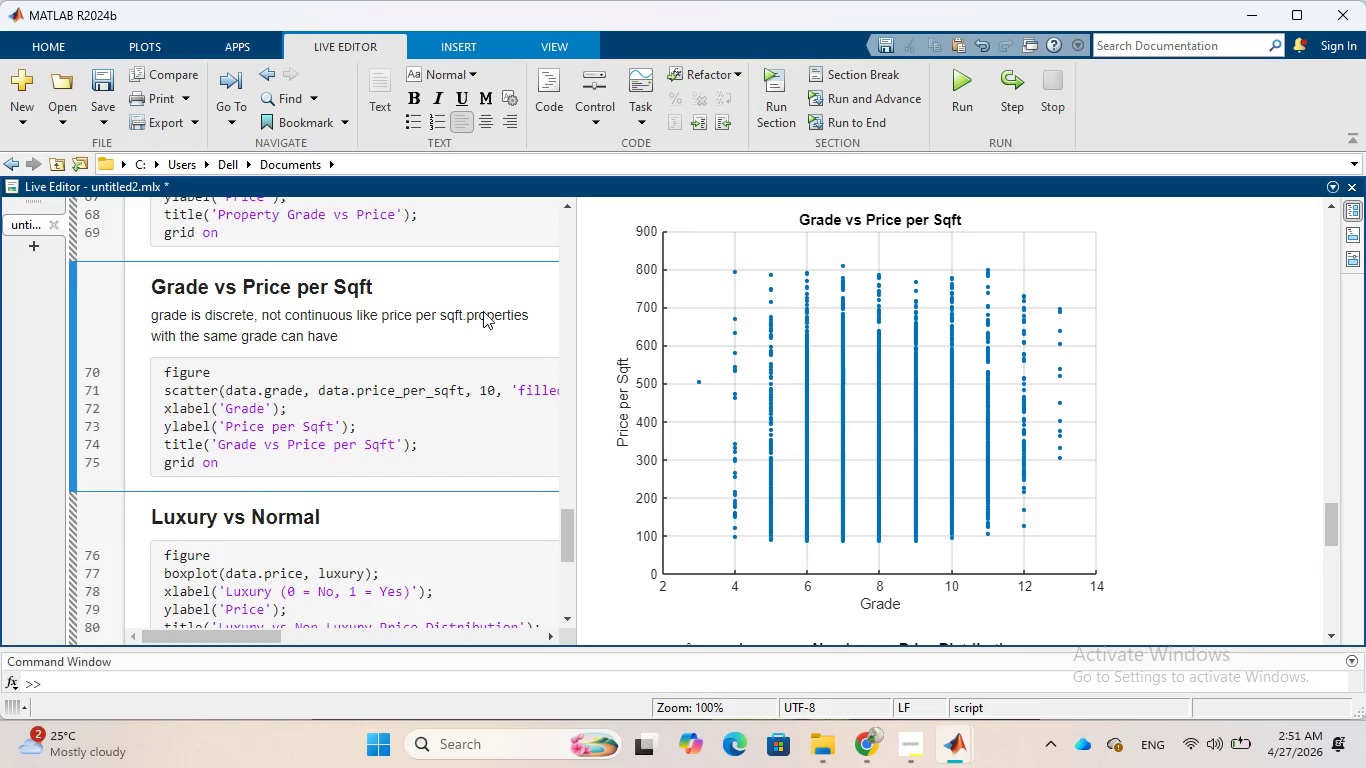 
wait(5.89)
 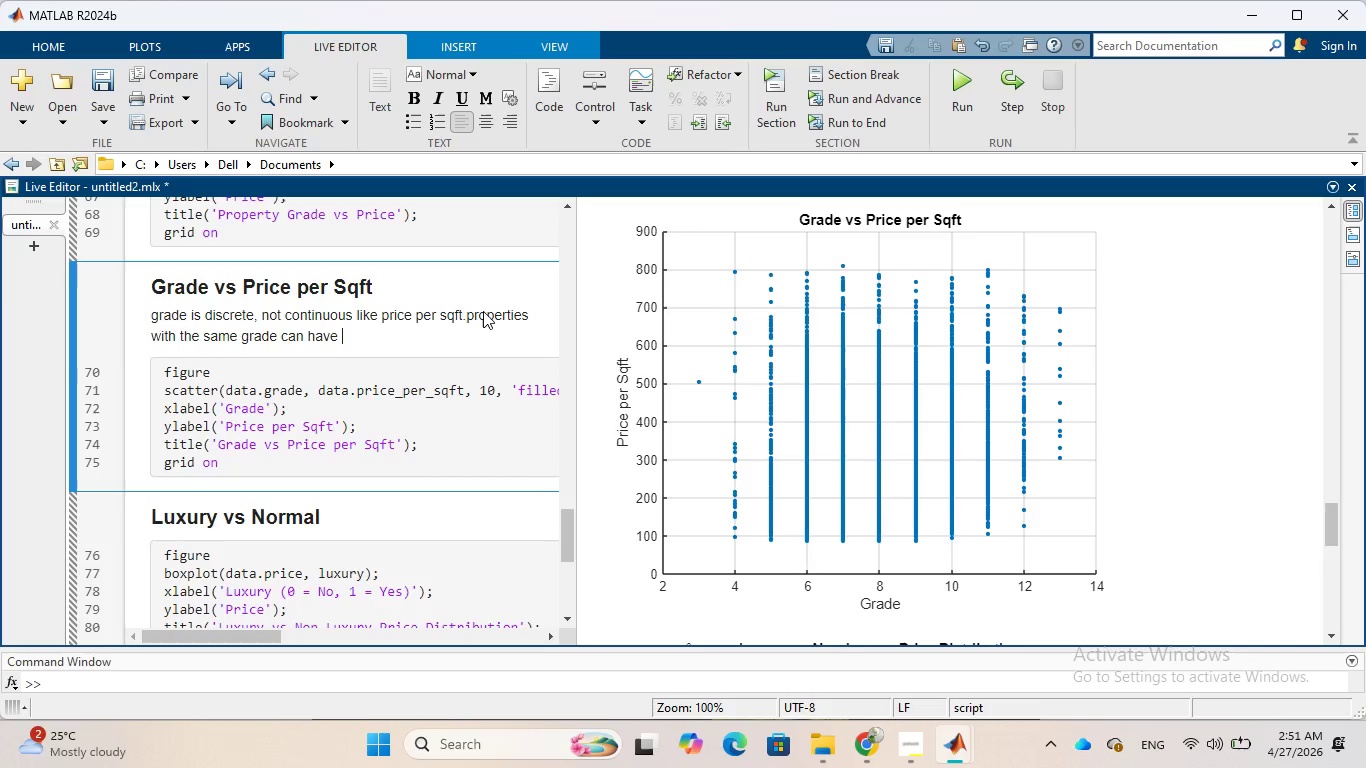 
type(significantly )
 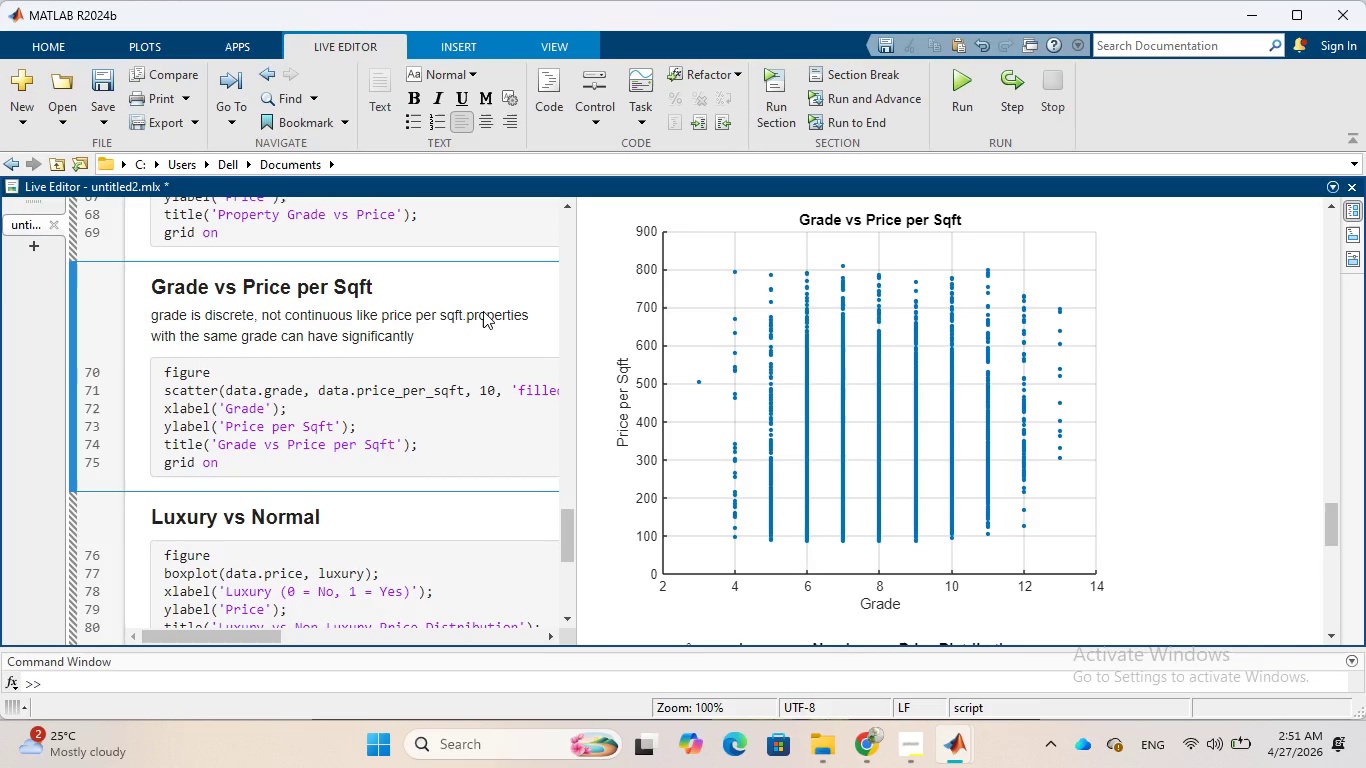 
wait(5.94)
 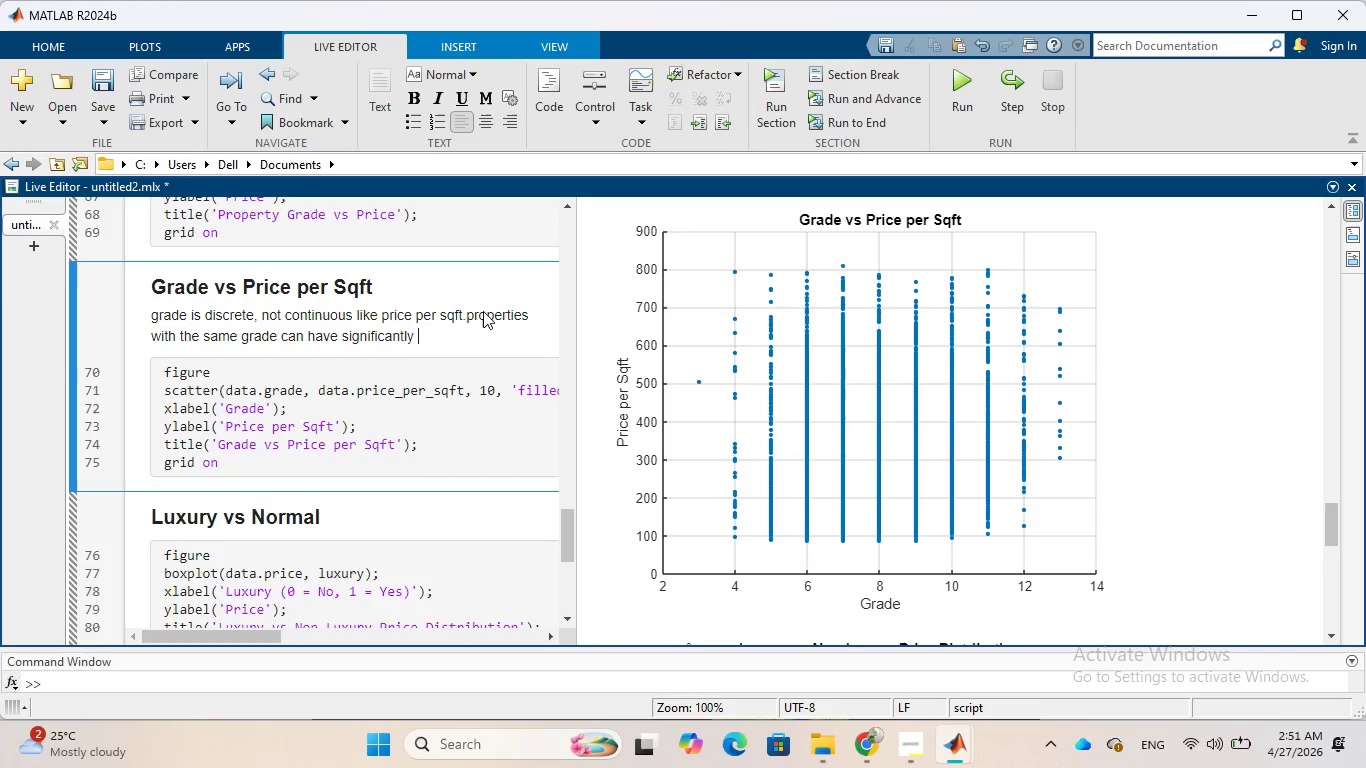 
type(different prices)
 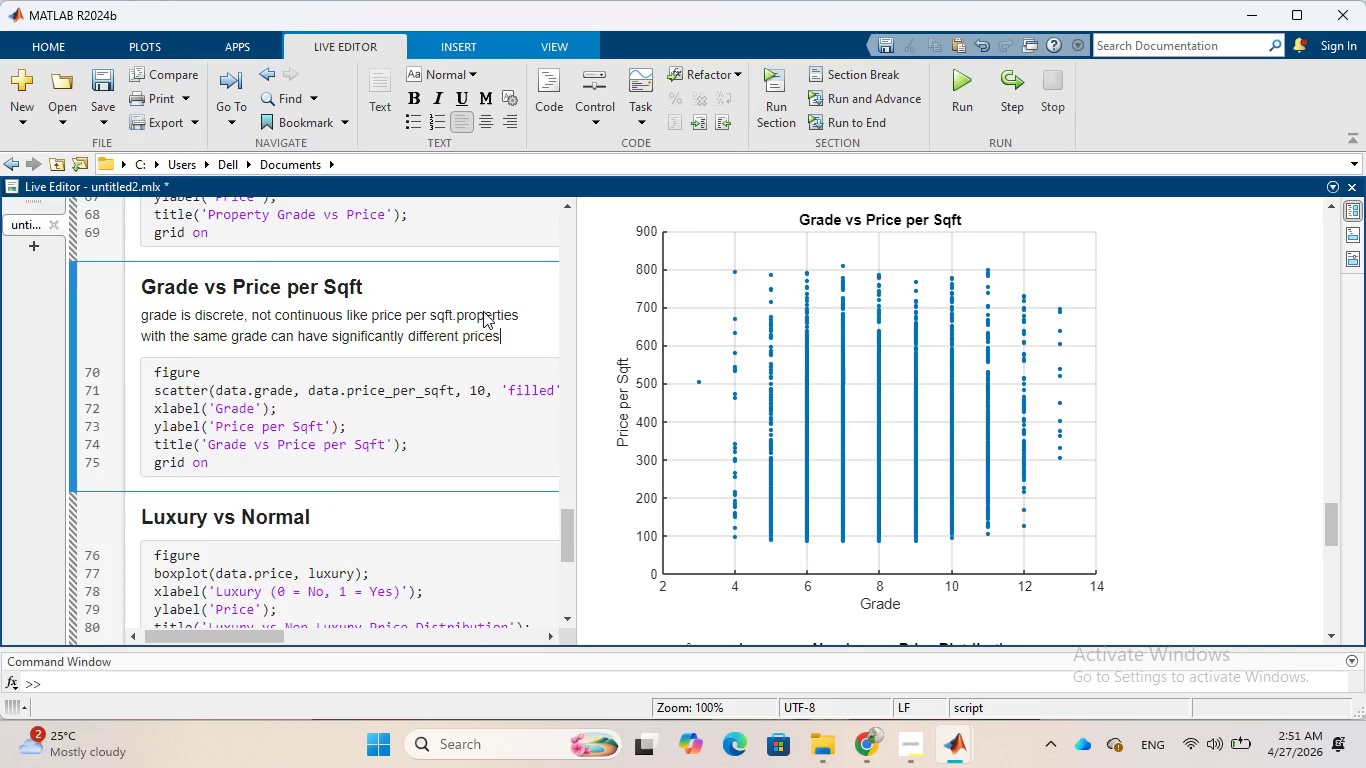 
key(Period)
 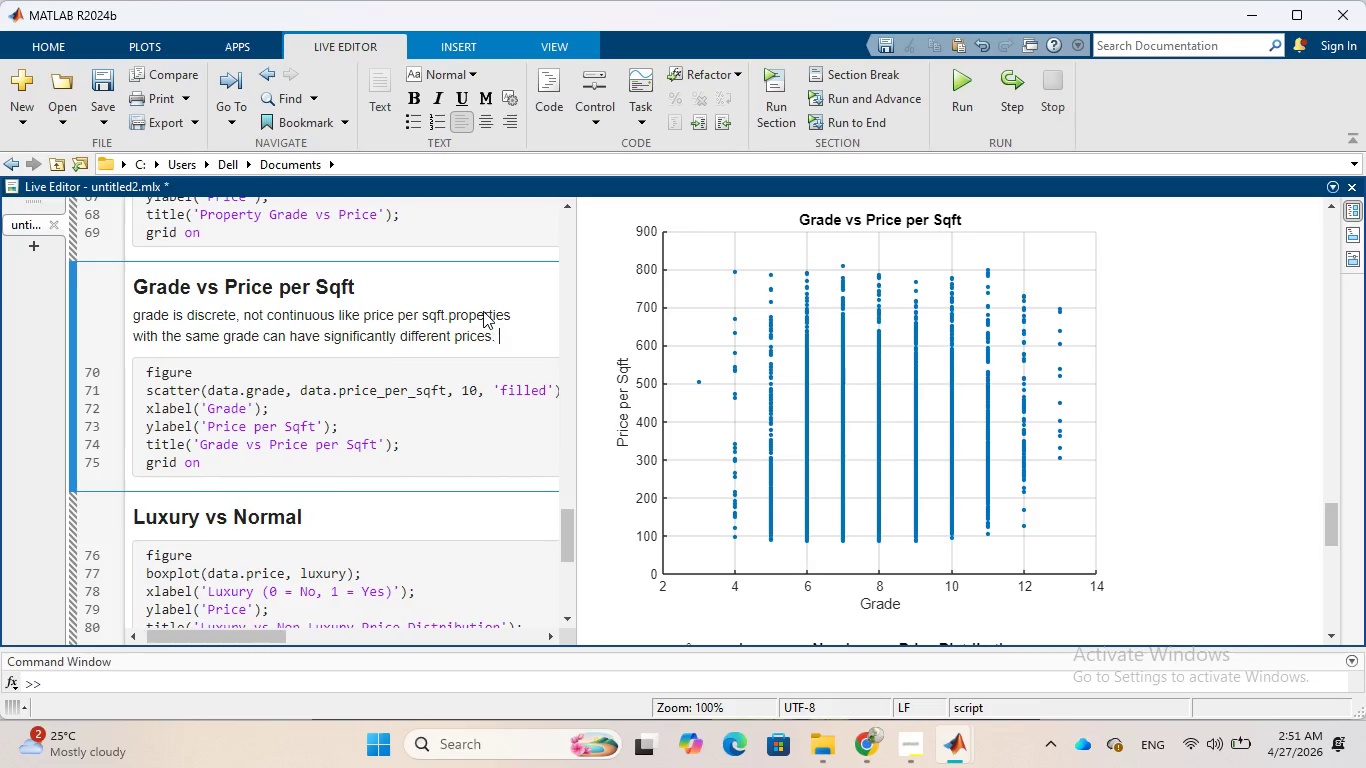 
key(Space)
 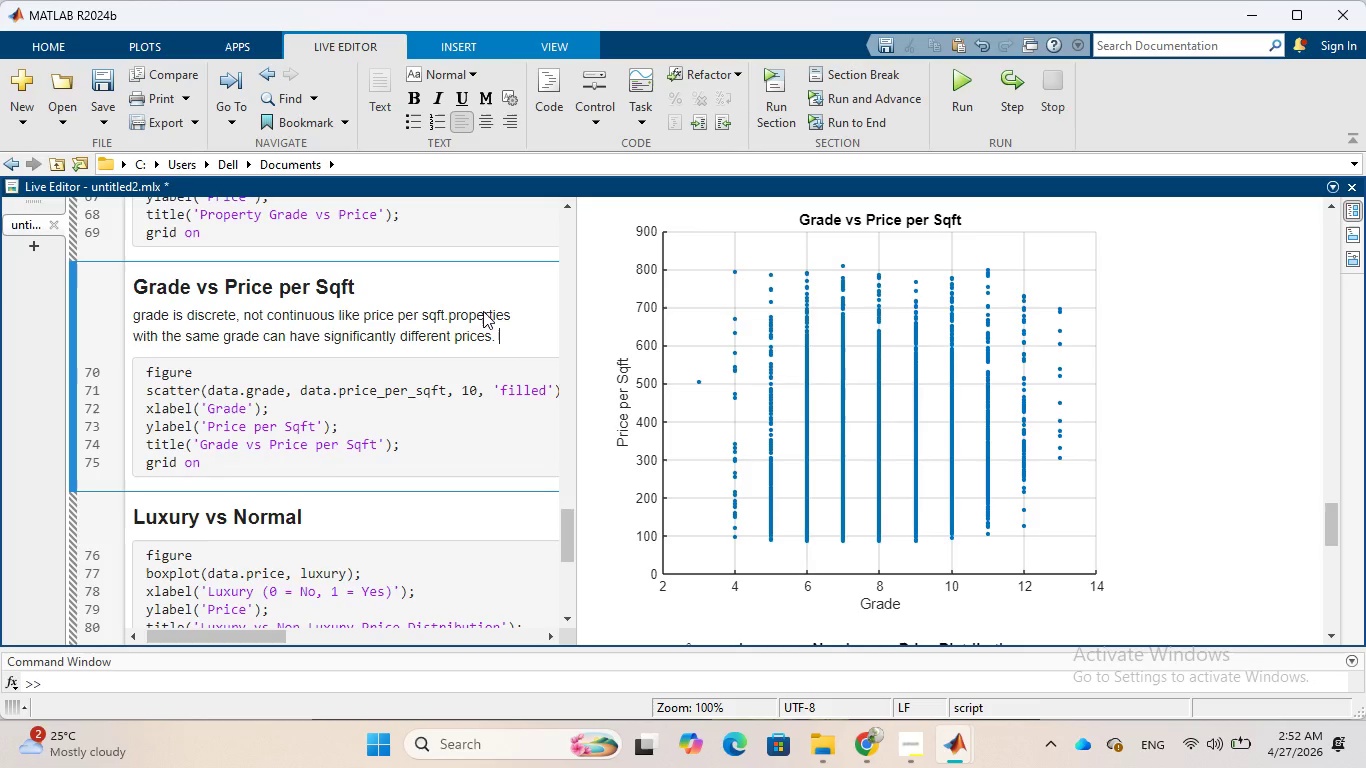 
wait(51.8)
 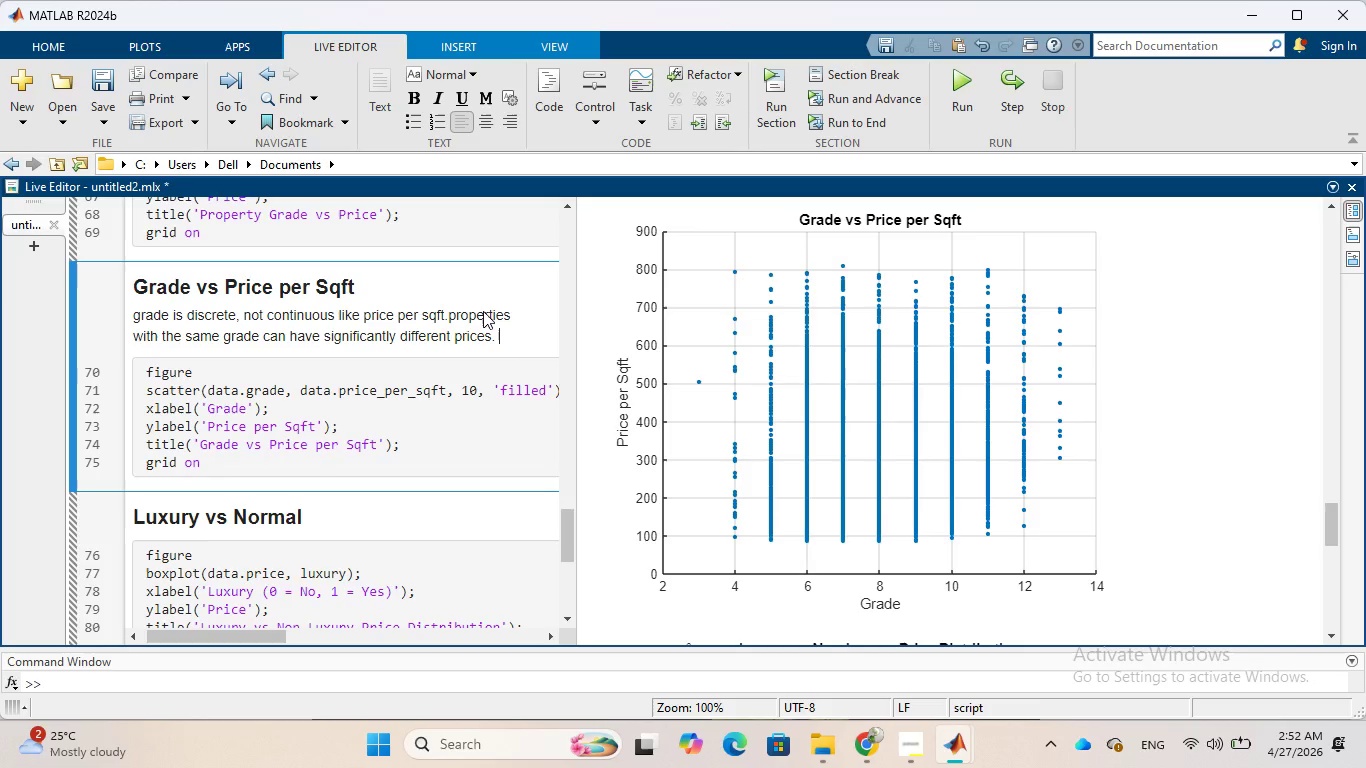 
left_click([416, 464])
 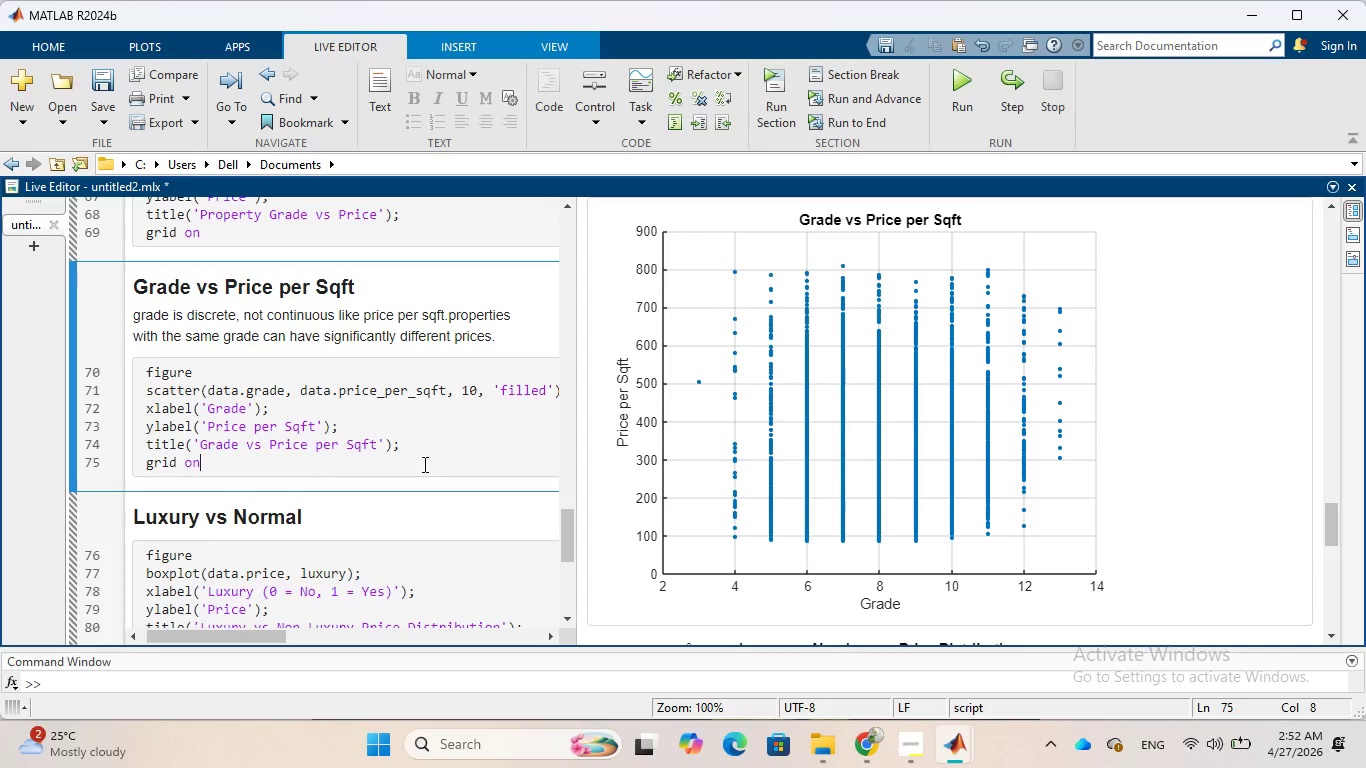 
key(Enter)
 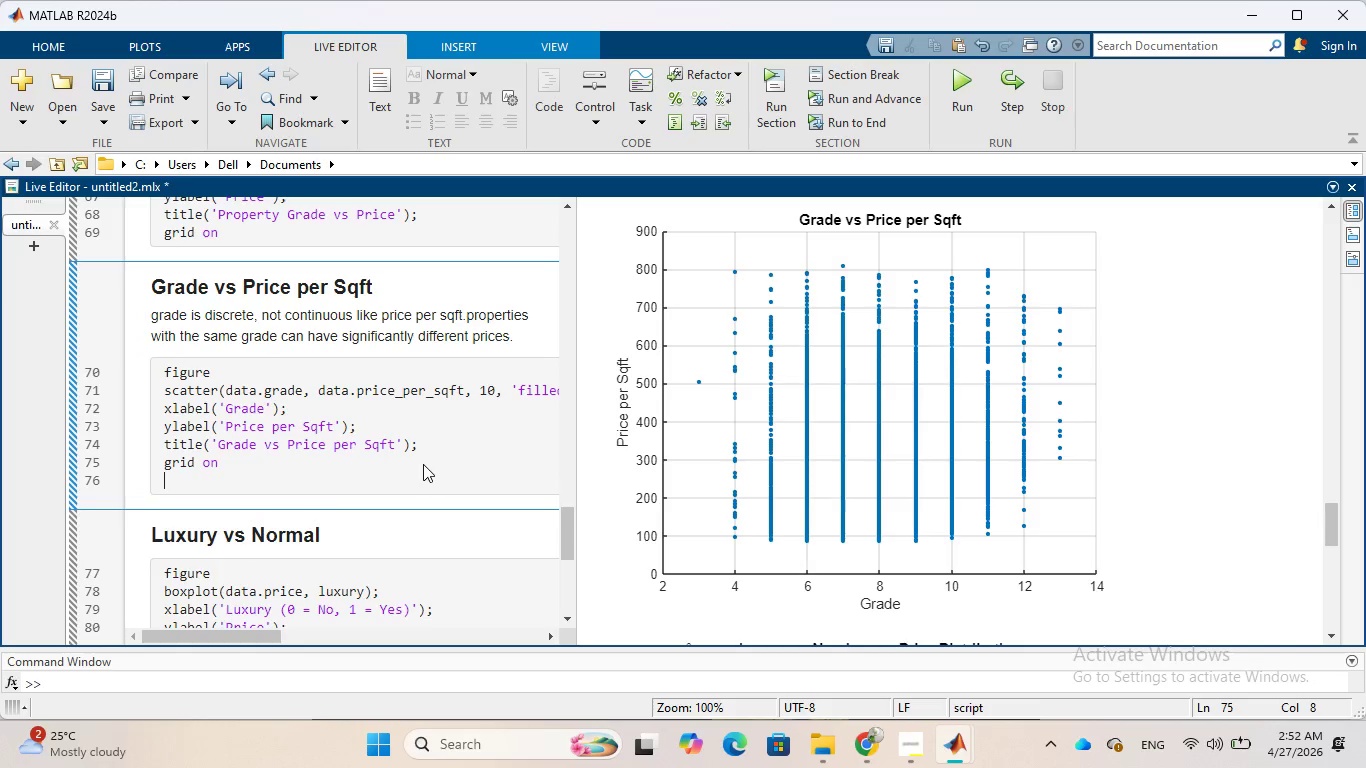 
key(Enter)
 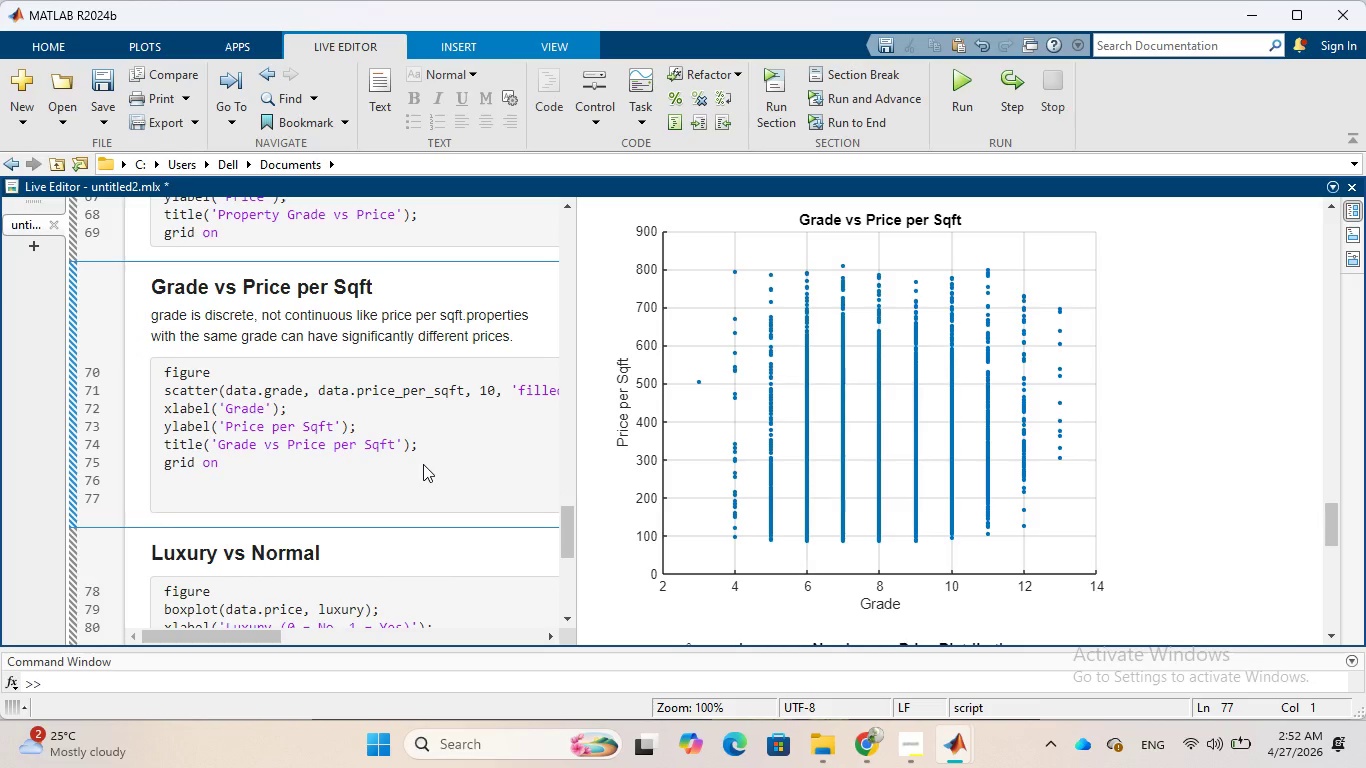 
type(% Filter grade 10)
 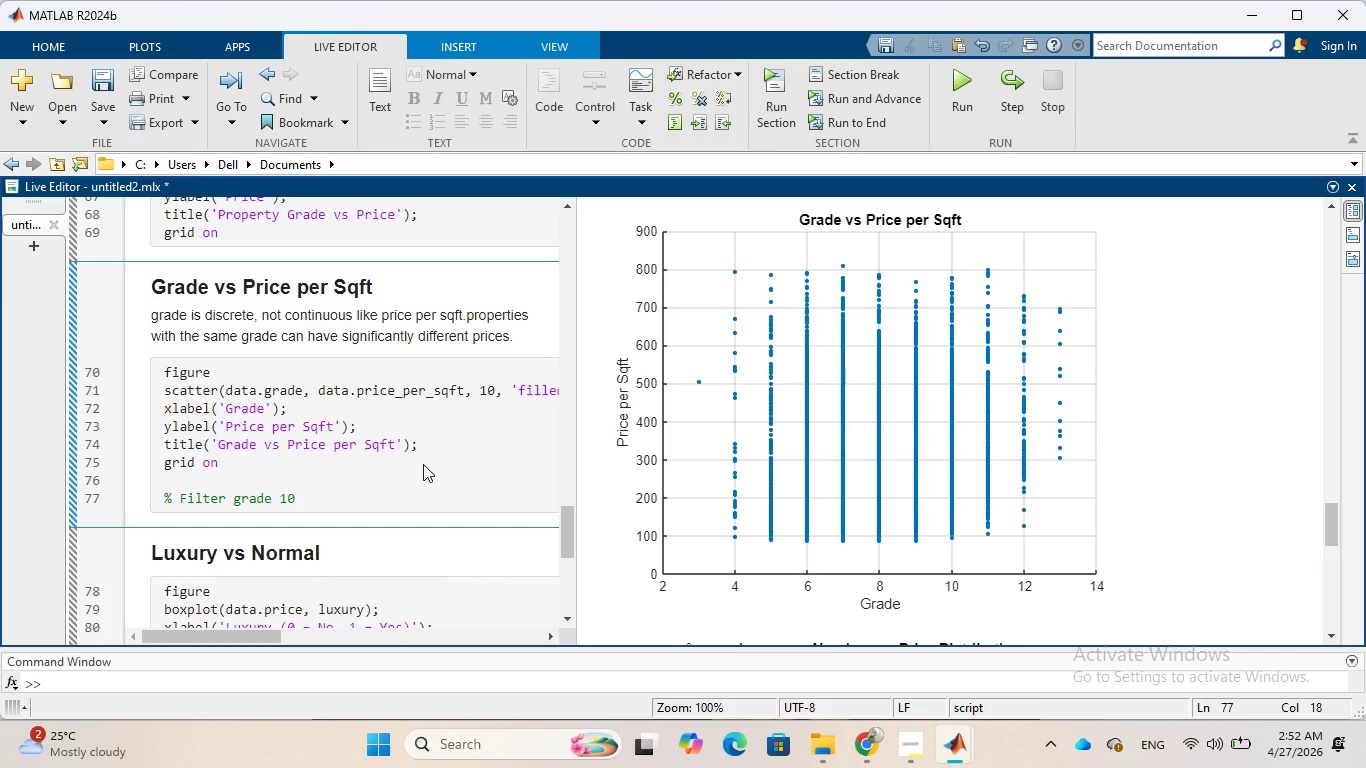 
key(Enter)
 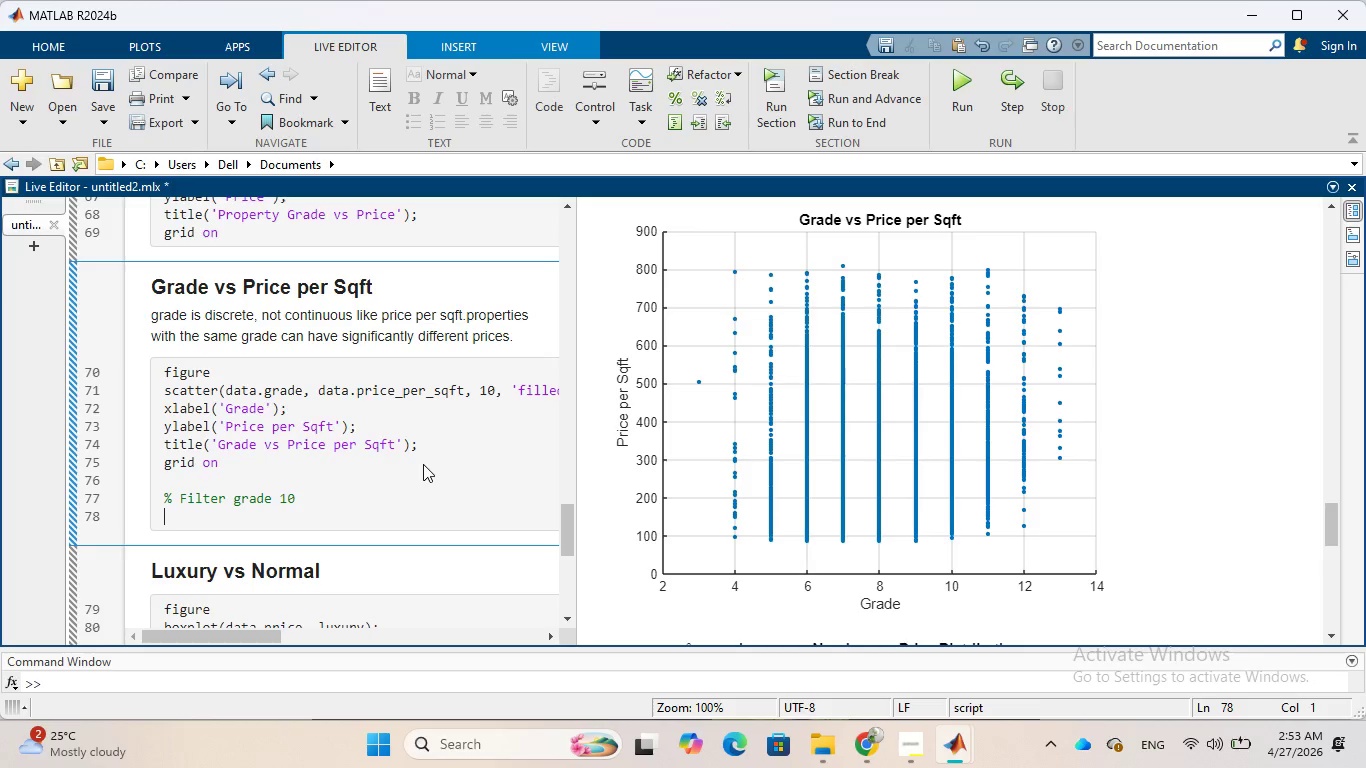 
type(g10 = dt)
key(Backspace)
type(ata()
 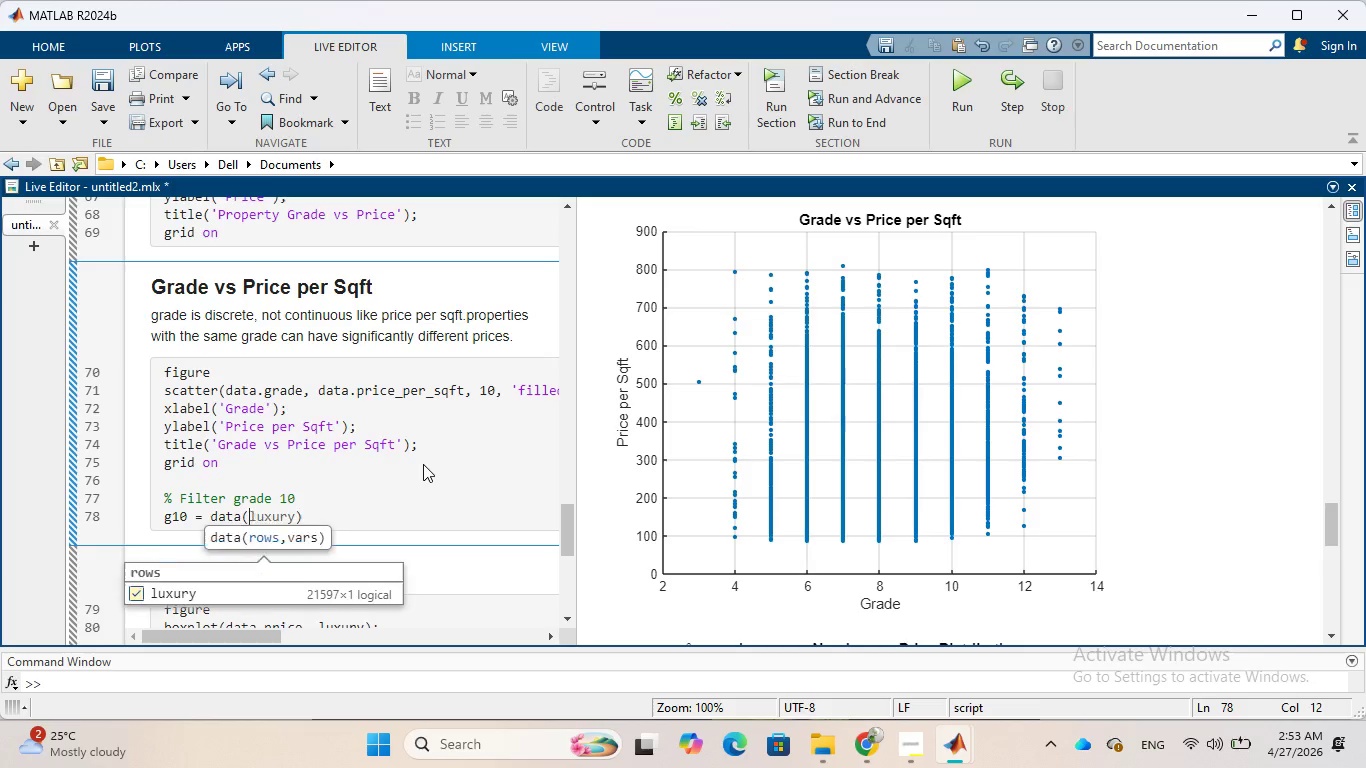 
wait(7.47)
 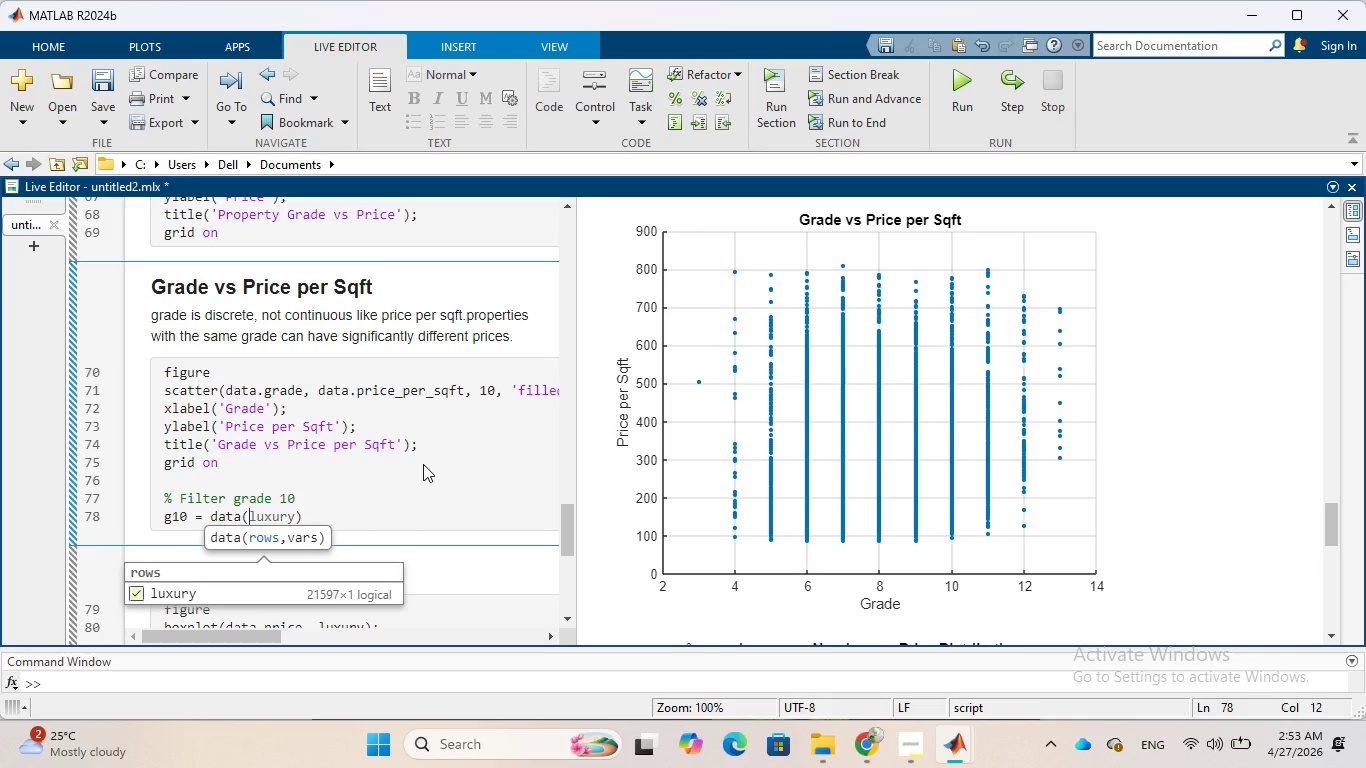 
type(data.grade)
 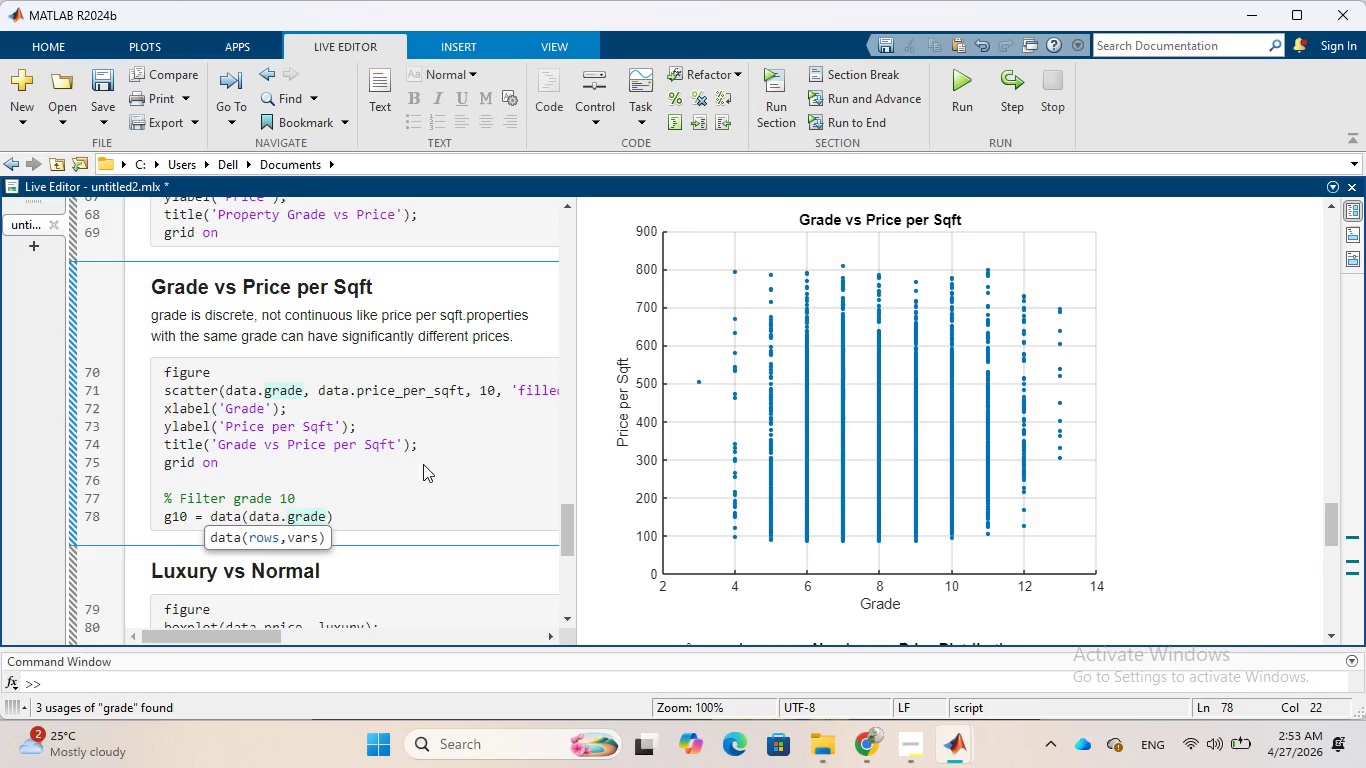 
type( == 10, :)
 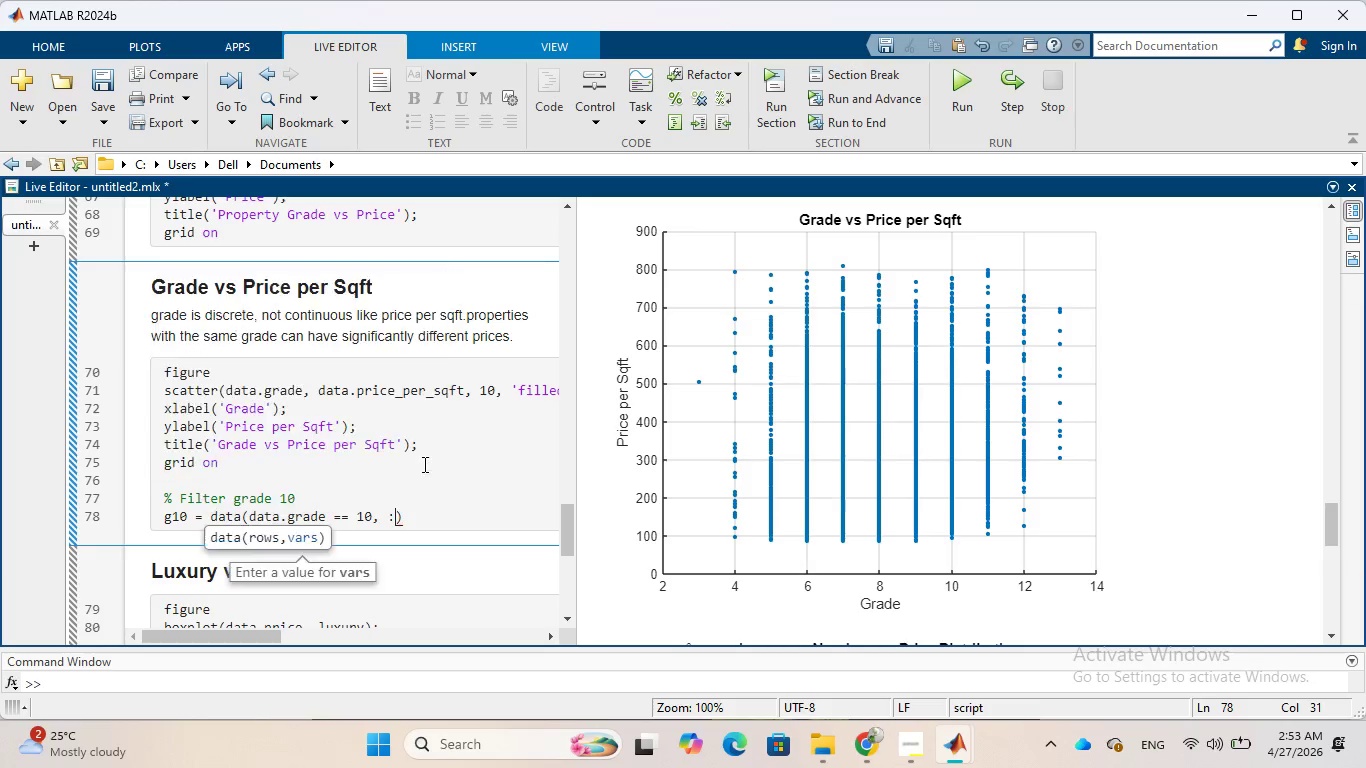 
key(ArrowRight)
 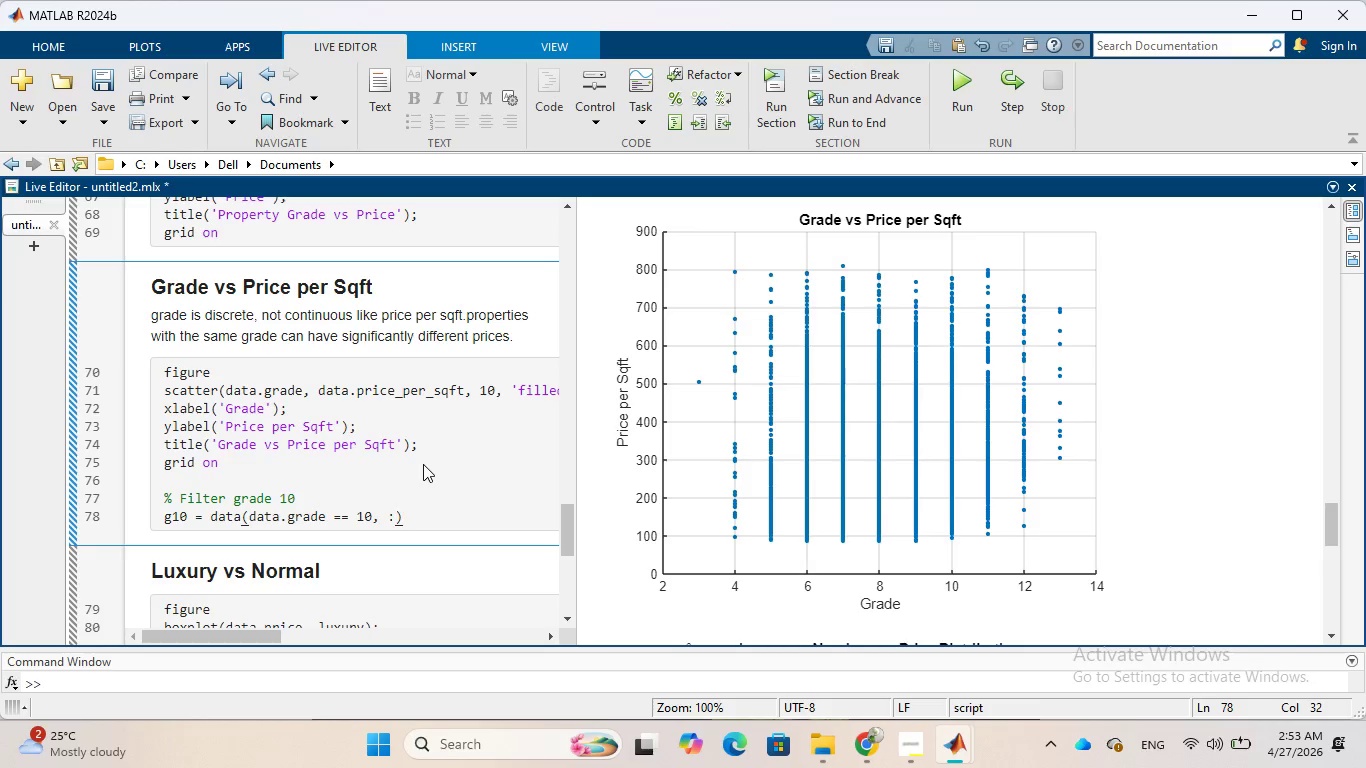 
key(Semicolon)
 